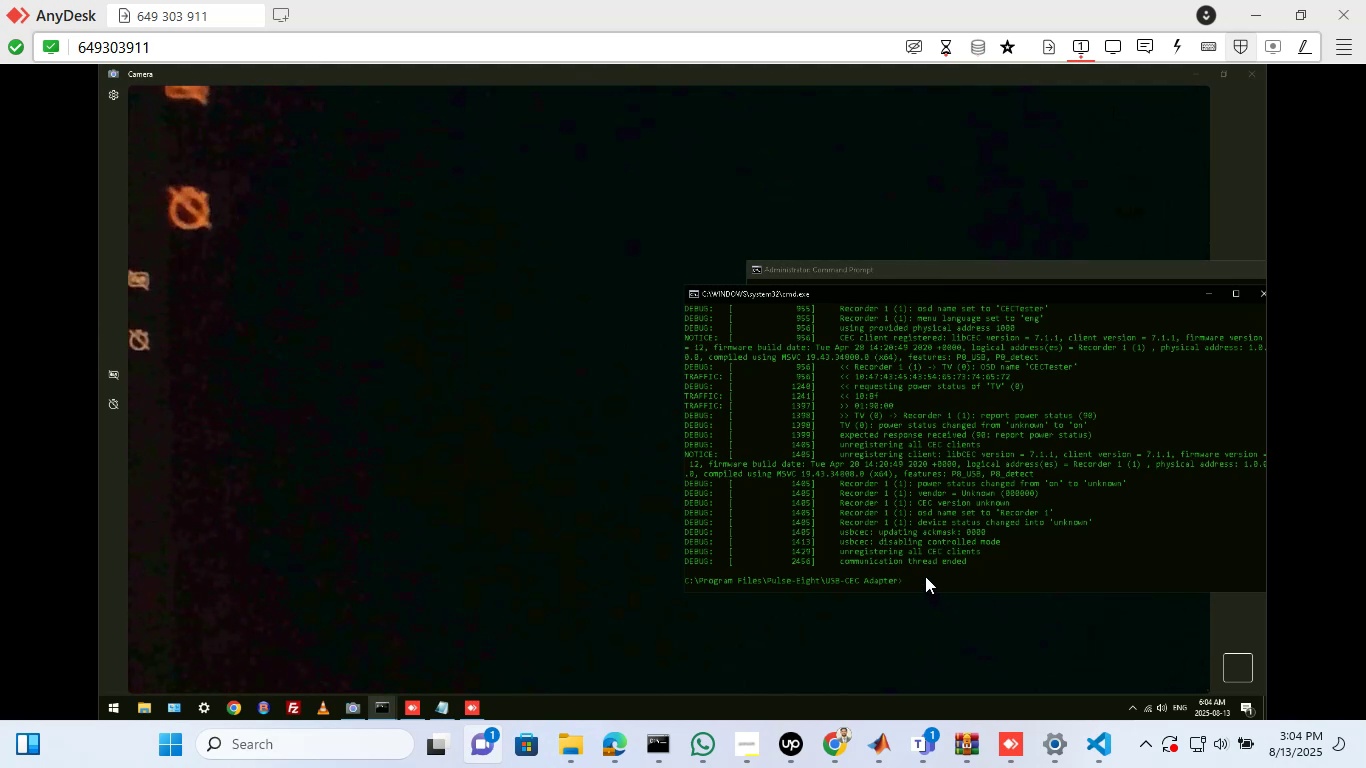 
key(ArrowUp)
 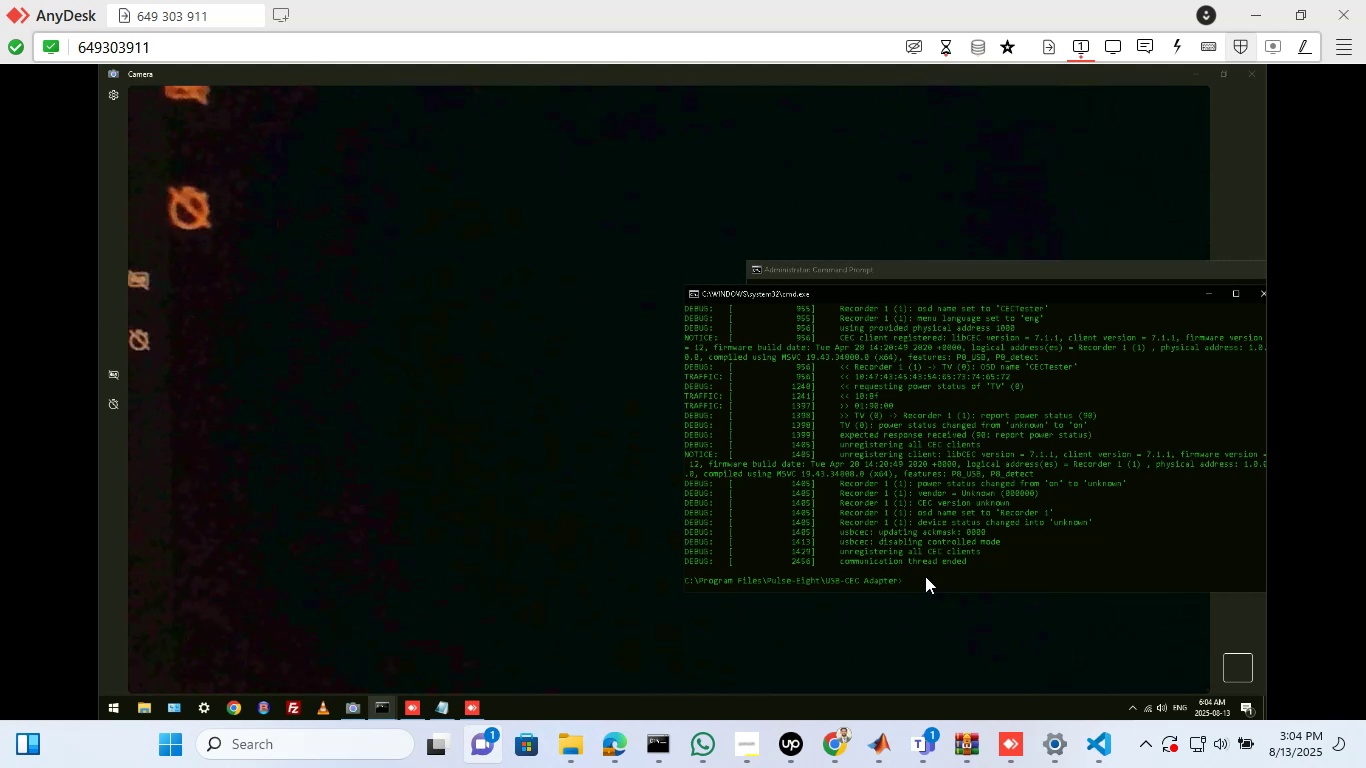 
wait(10.57)
 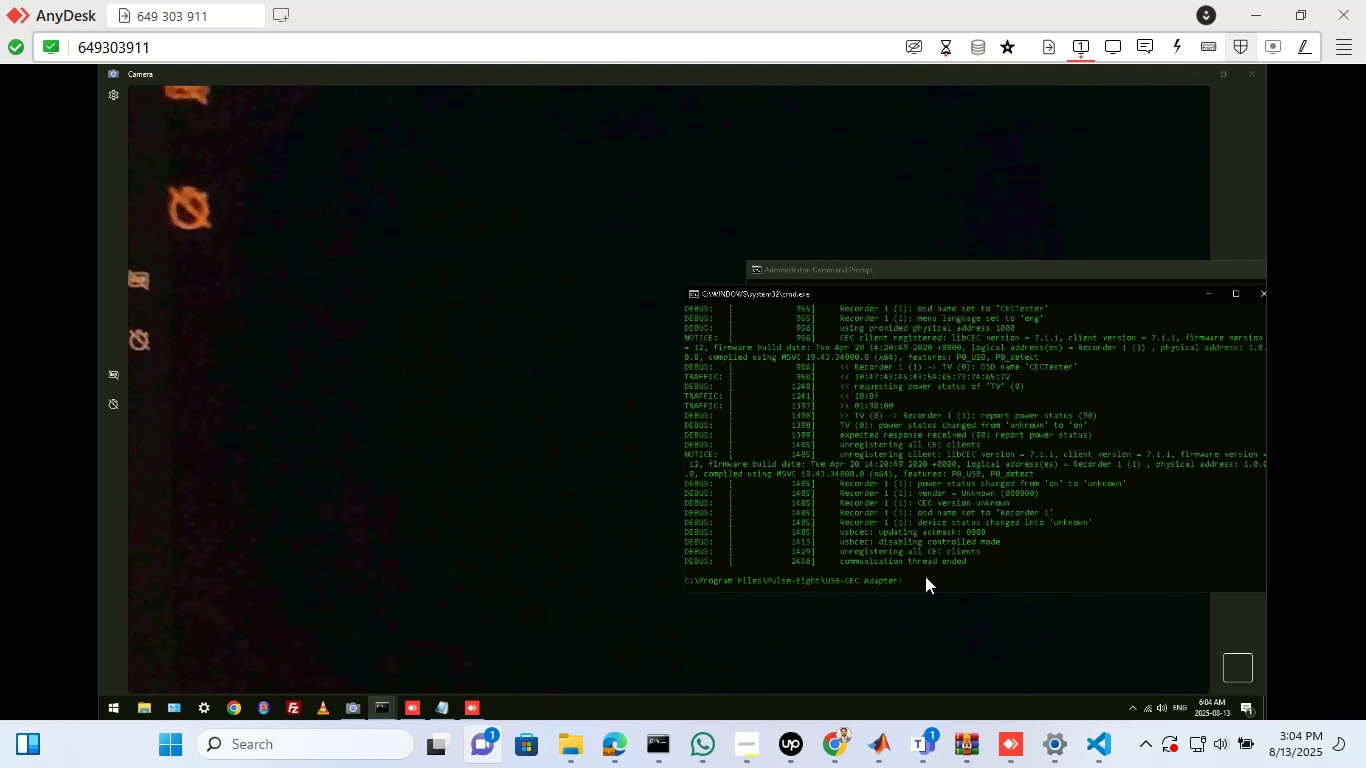 
key(ArrowUp)
 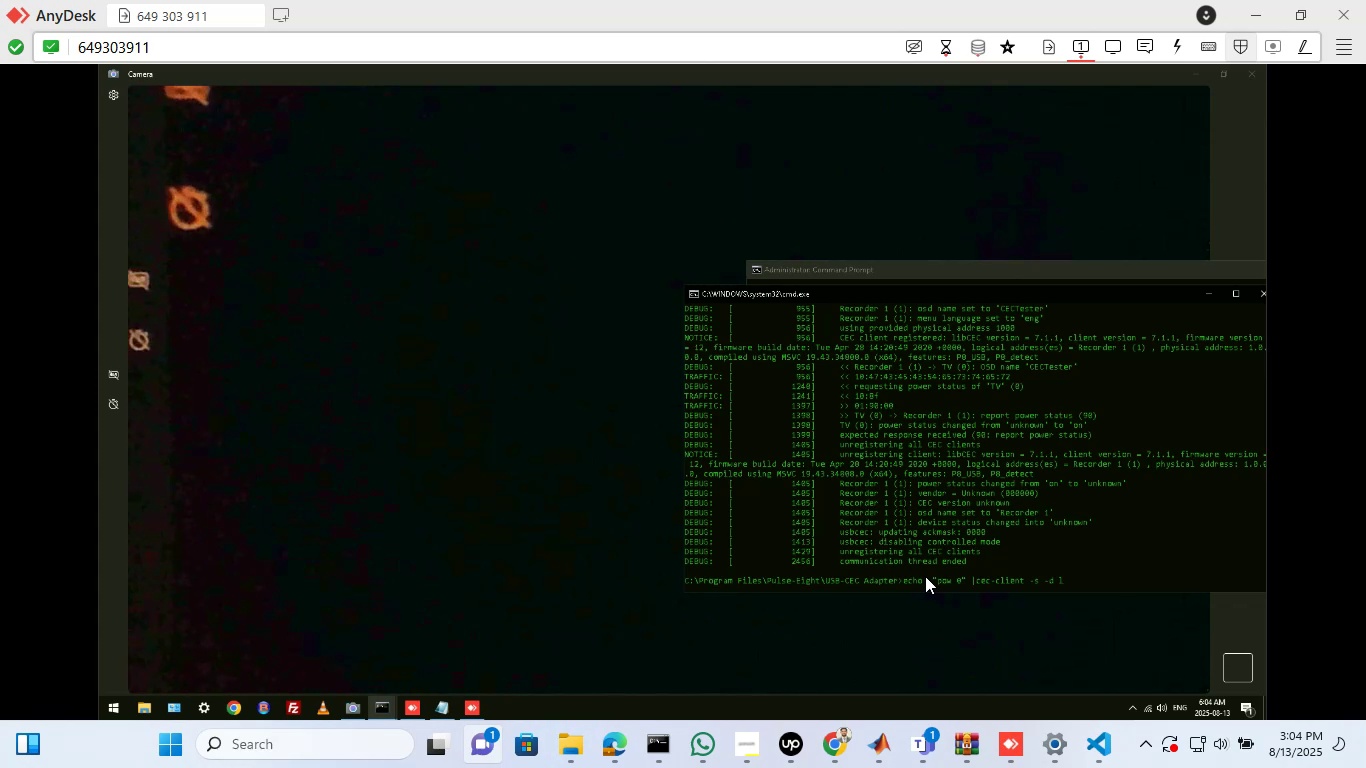 
wait(9.12)
 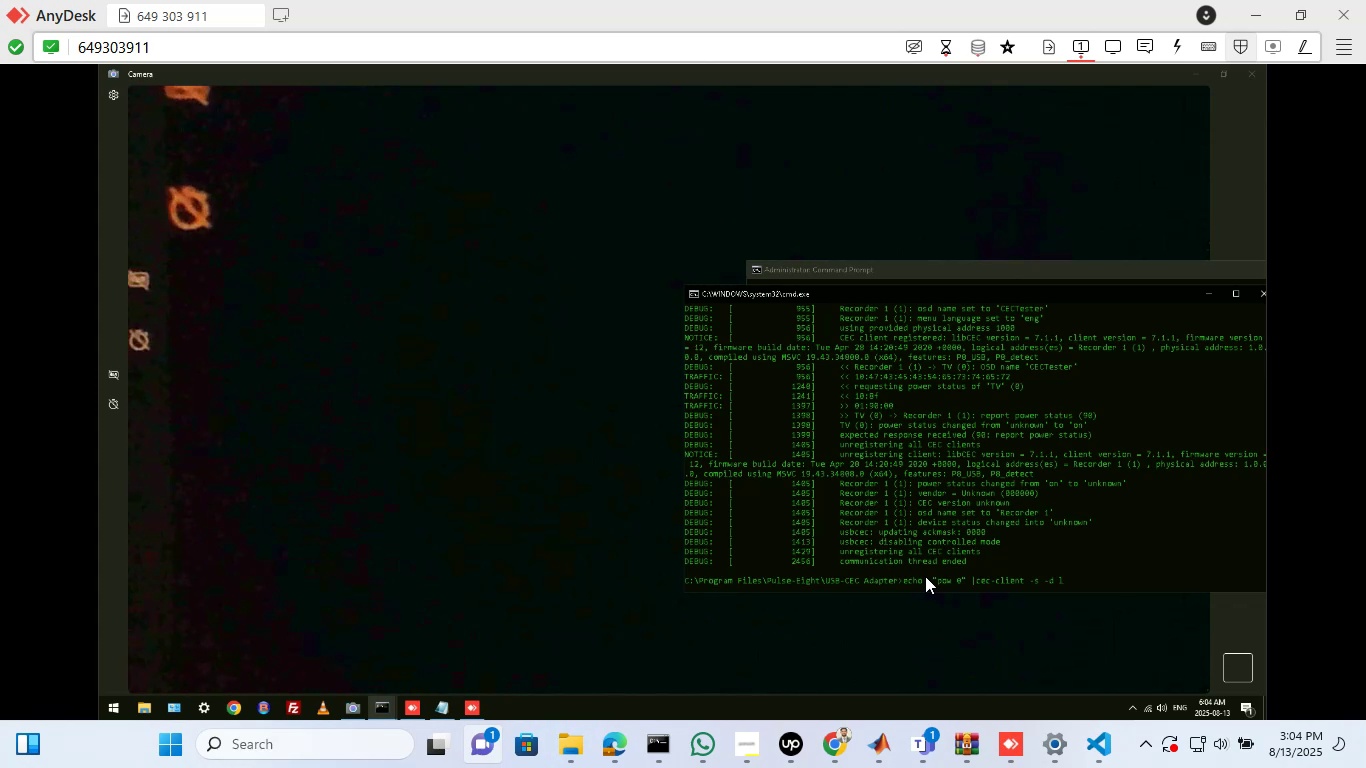 
key(ArrowUp)
 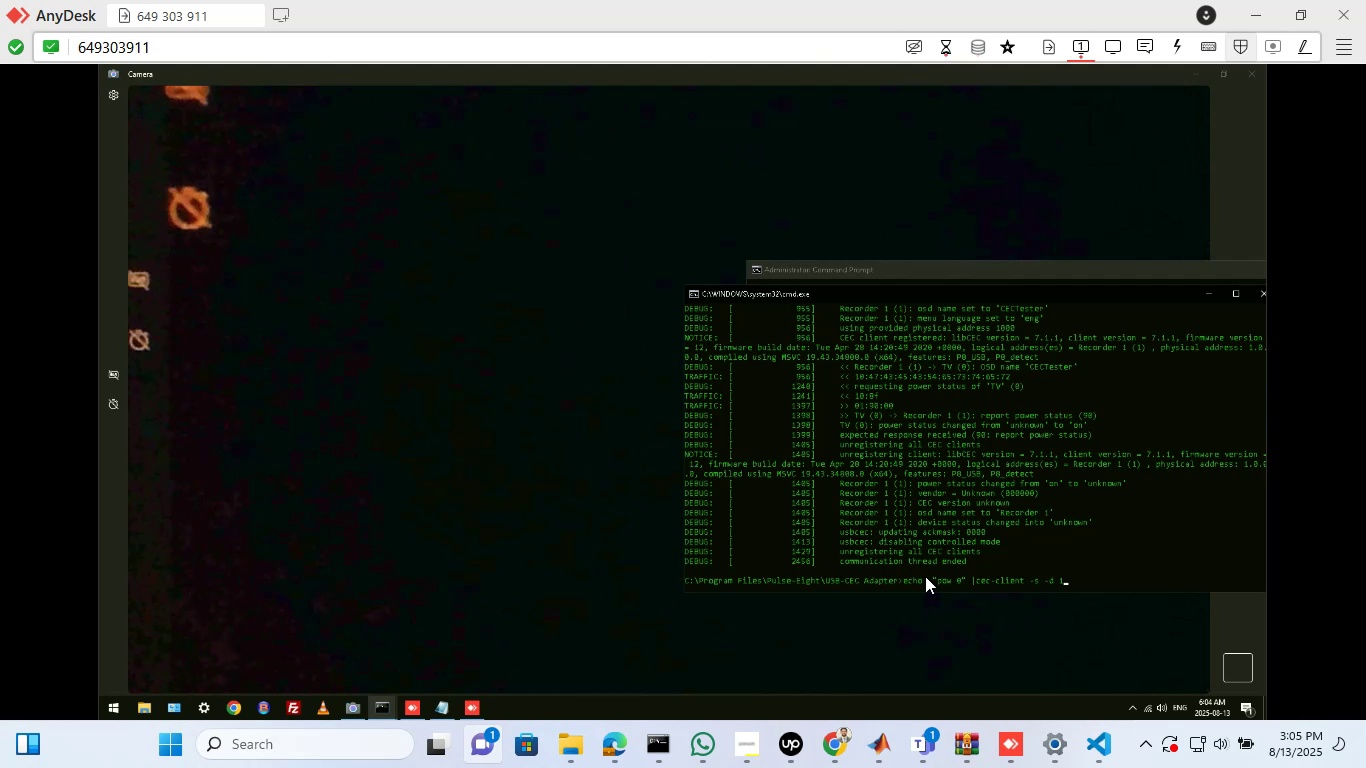 
wait(7.52)
 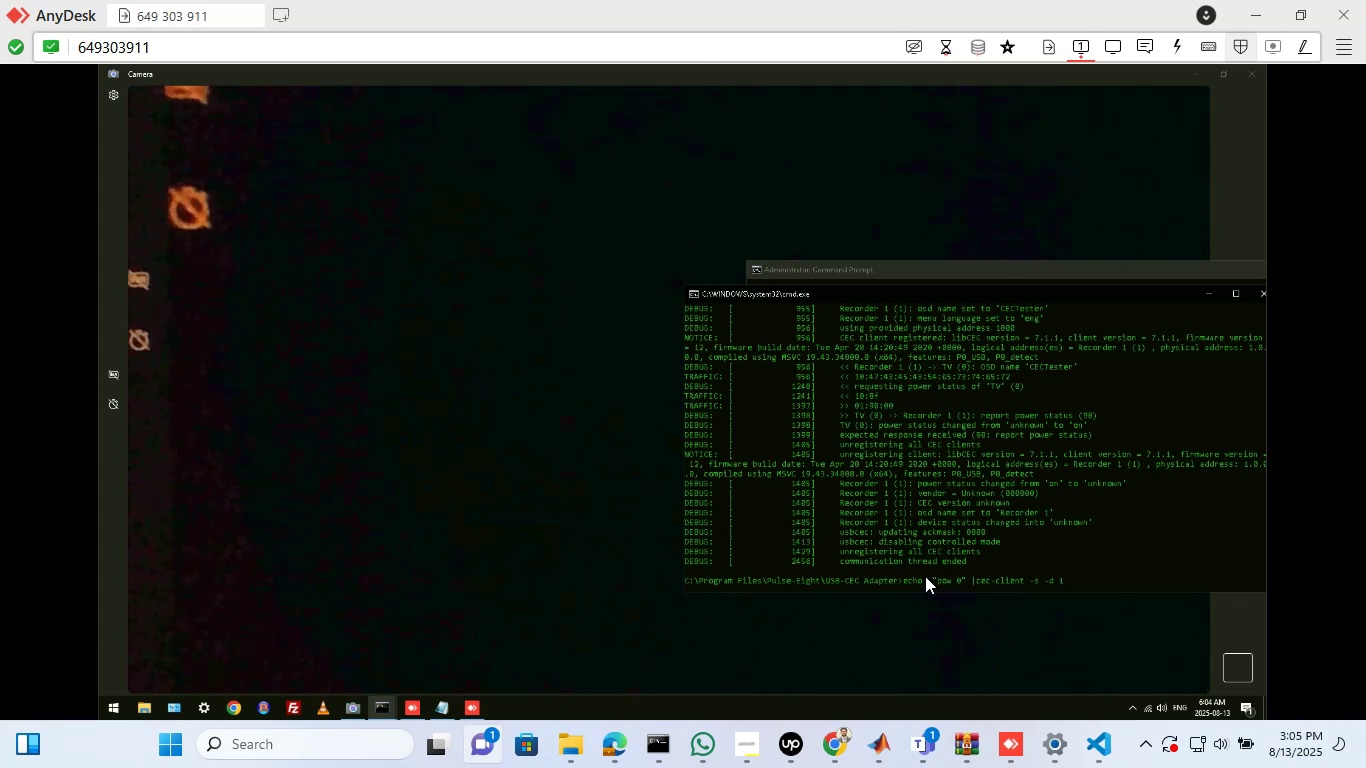 
key(ArrowUp)
 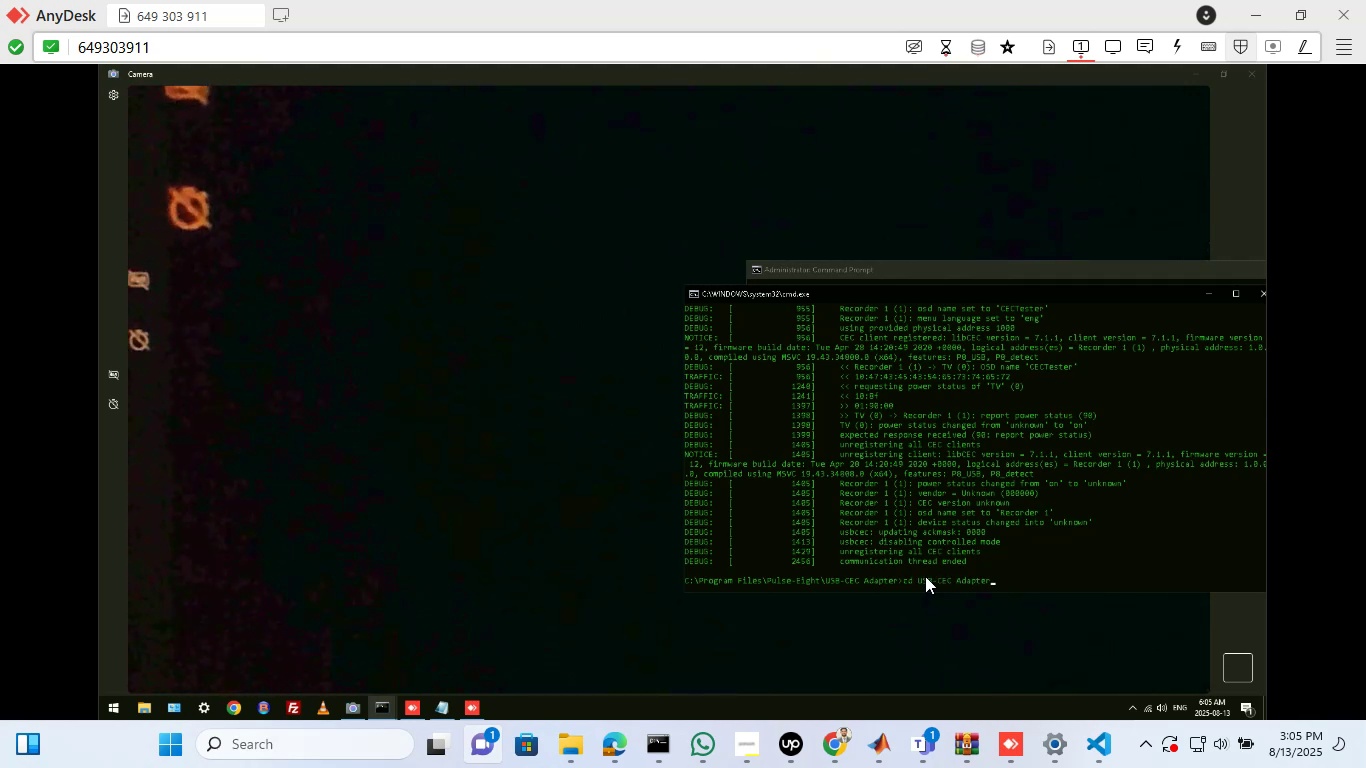 
wait(11.07)
 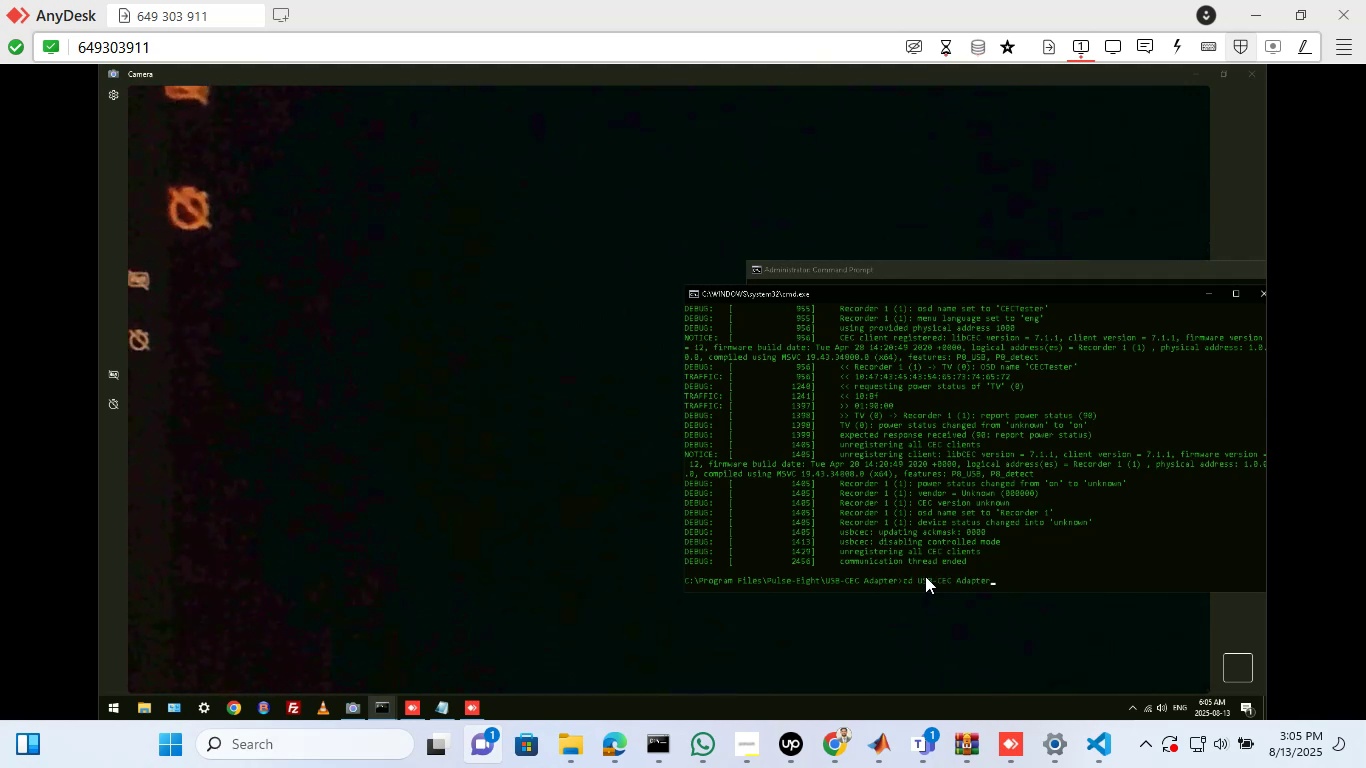 
key(ArrowUp)
 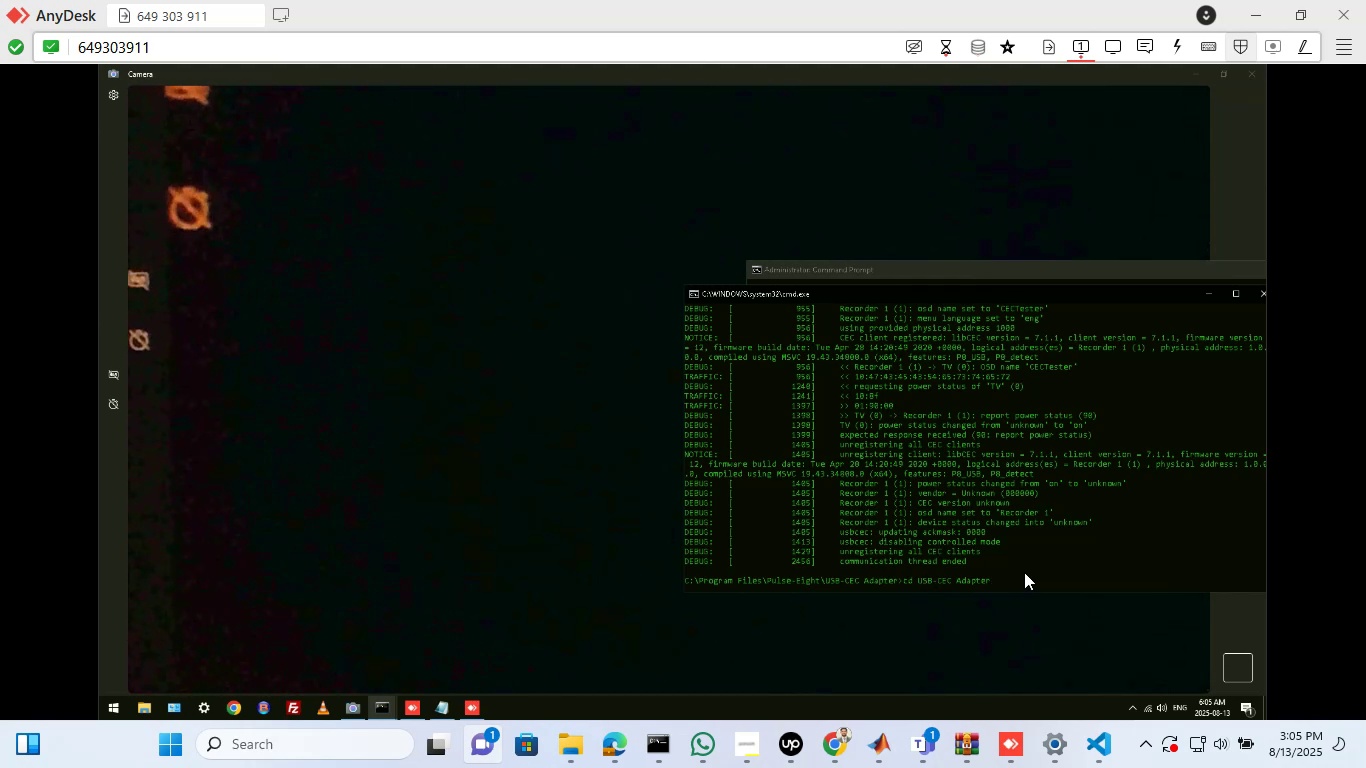 
wait(5.71)
 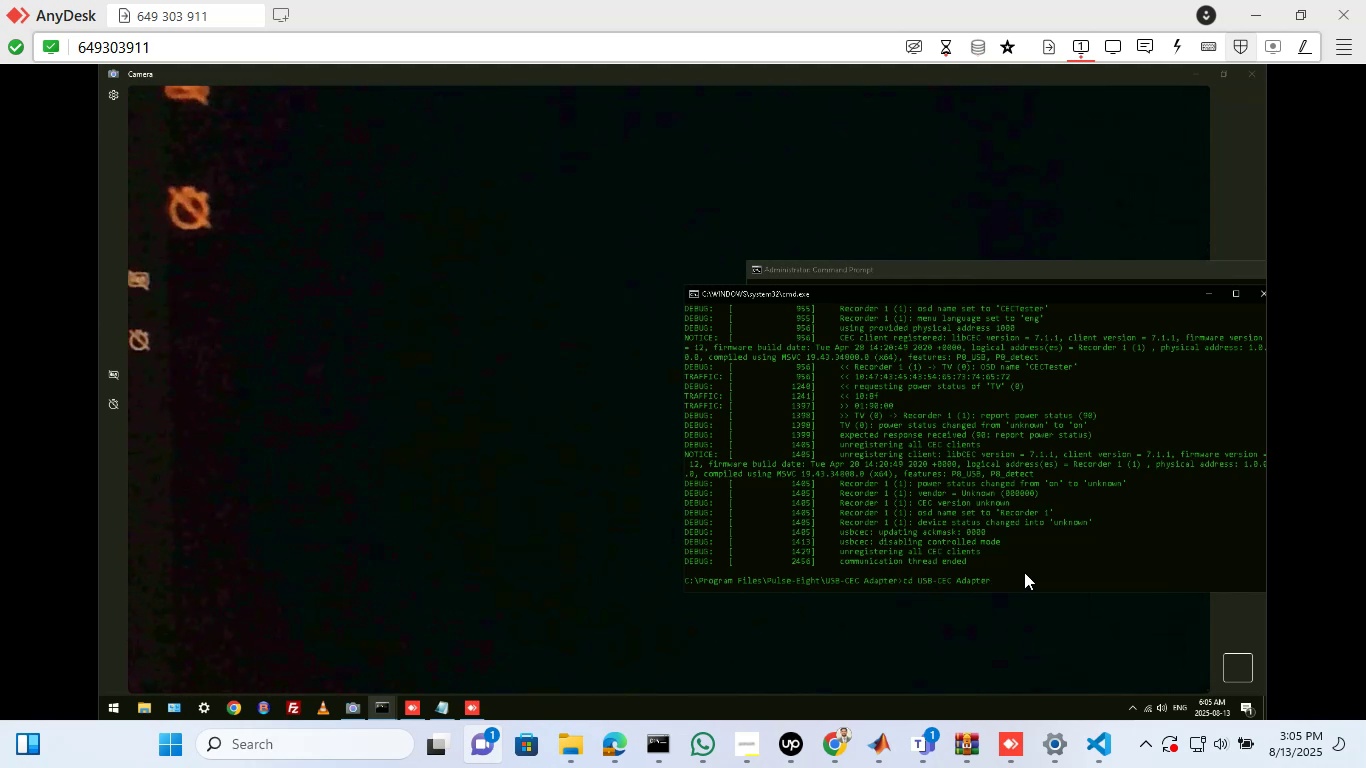 
key(ArrowDown)
 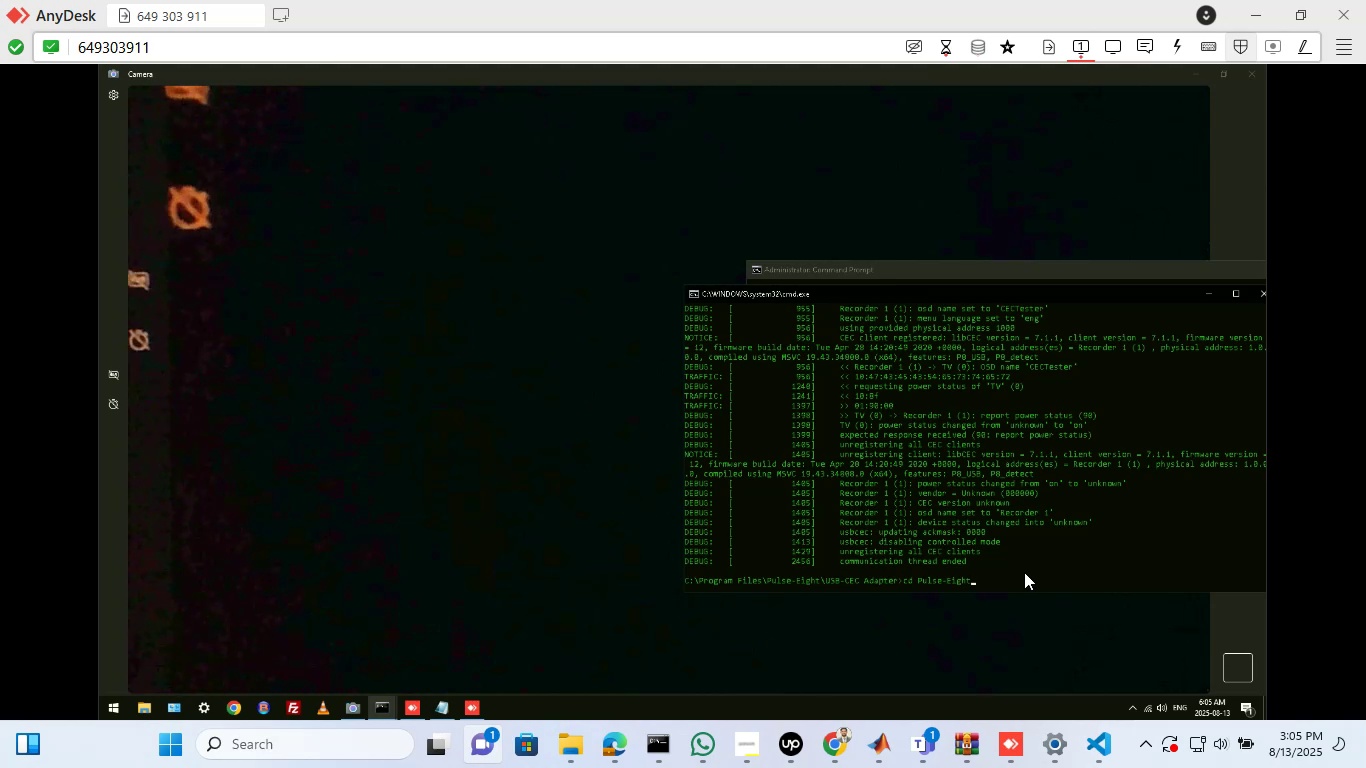 
key(ArrowDown)
 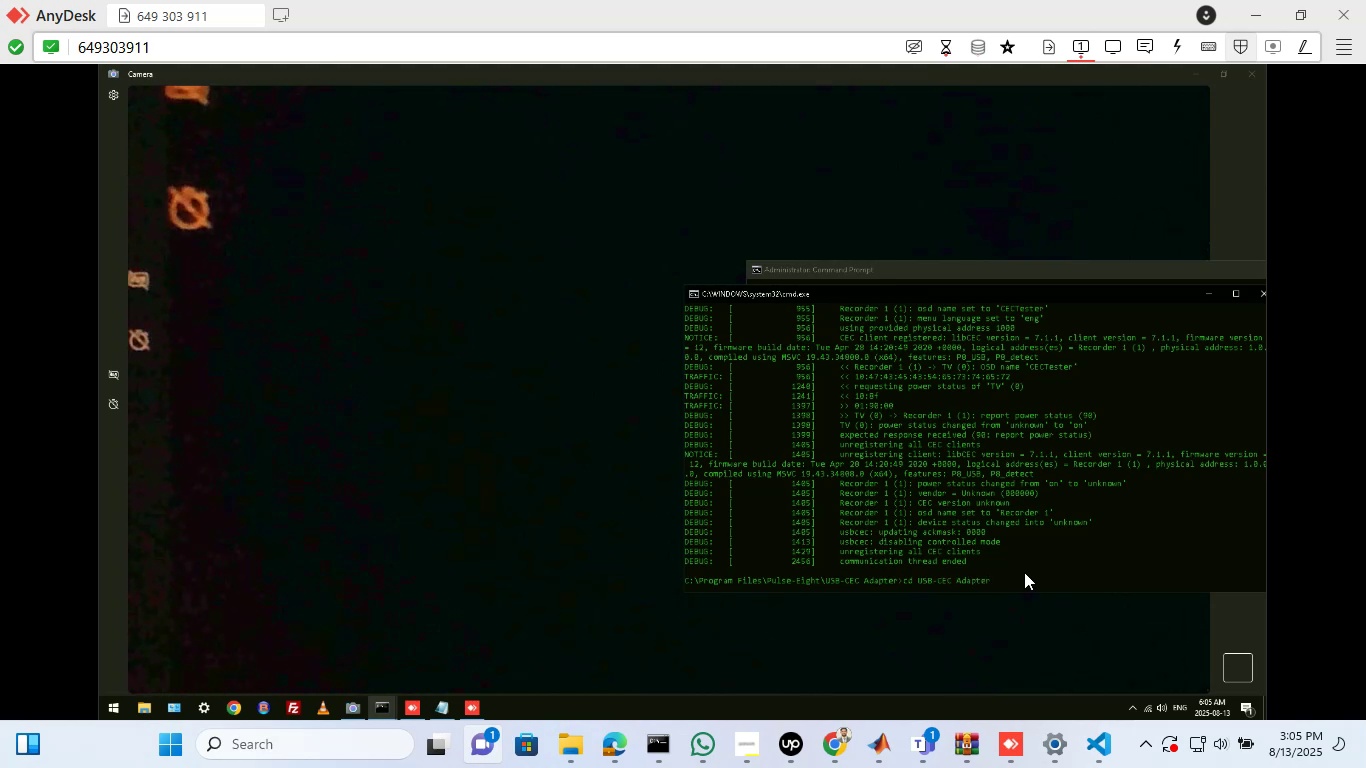 
key(ArrowDown)
 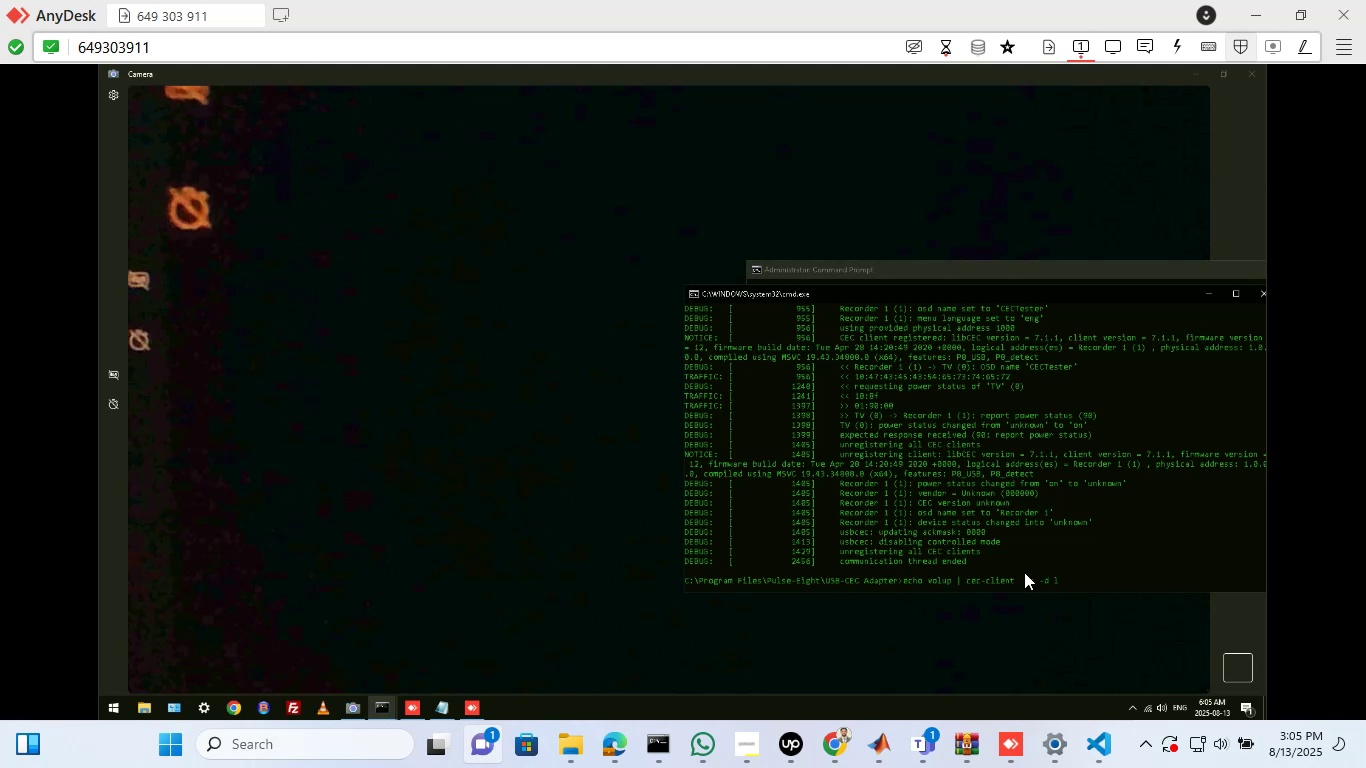 
wait(5.08)
 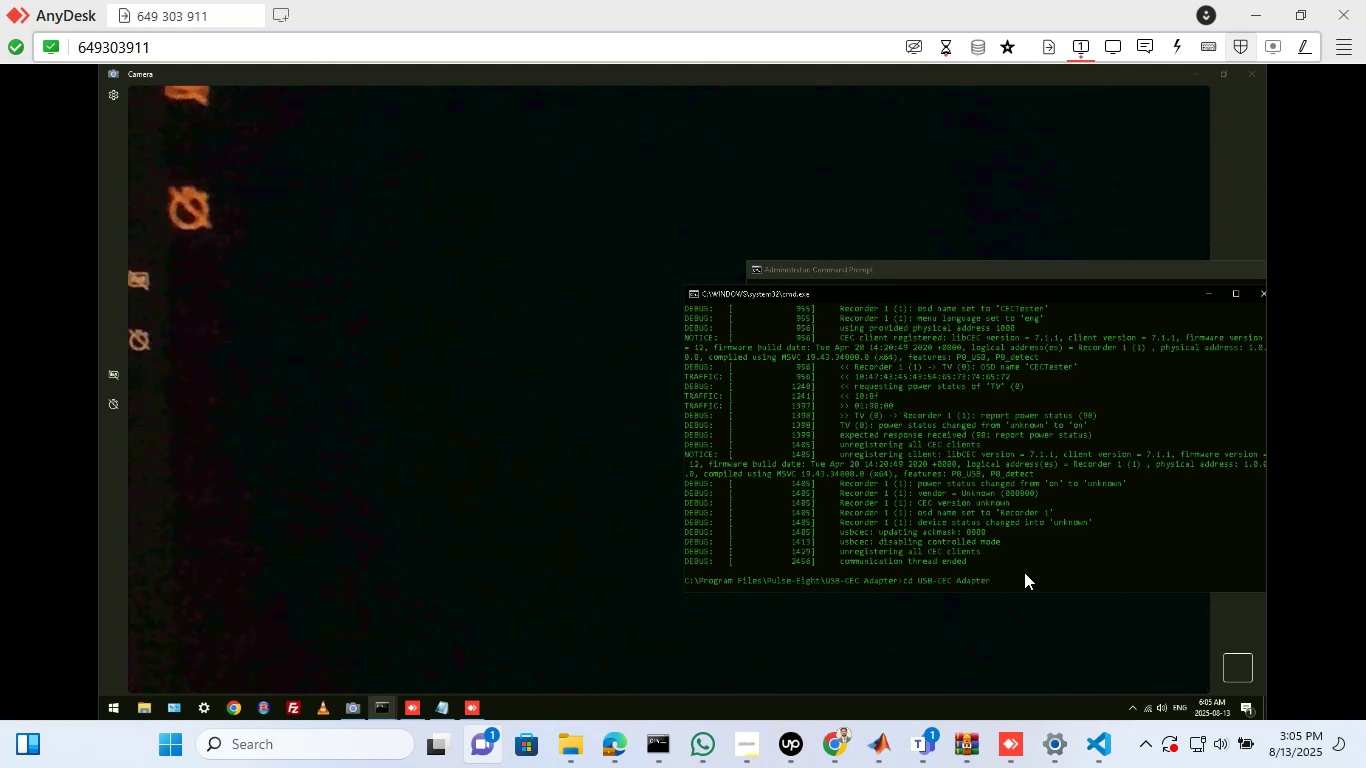 
key(Enter)
 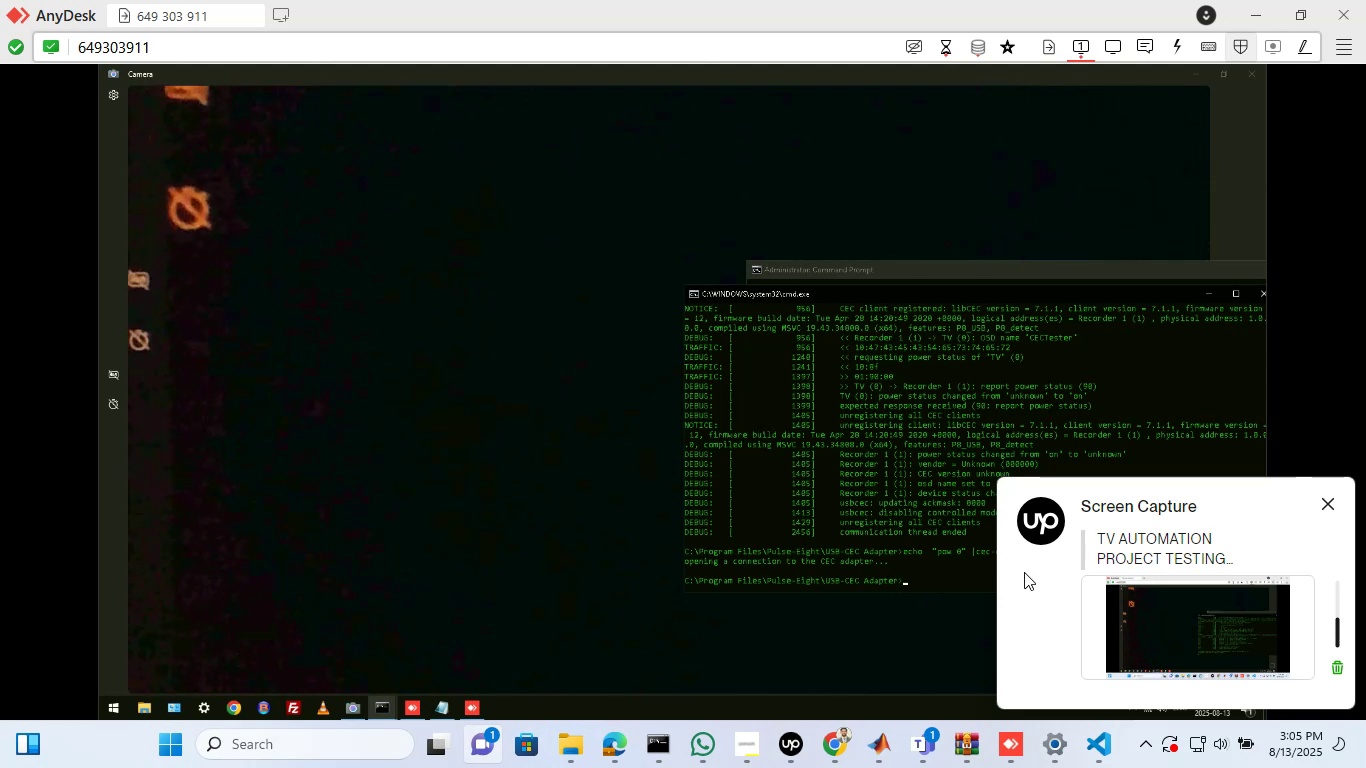 
wait(15.91)
 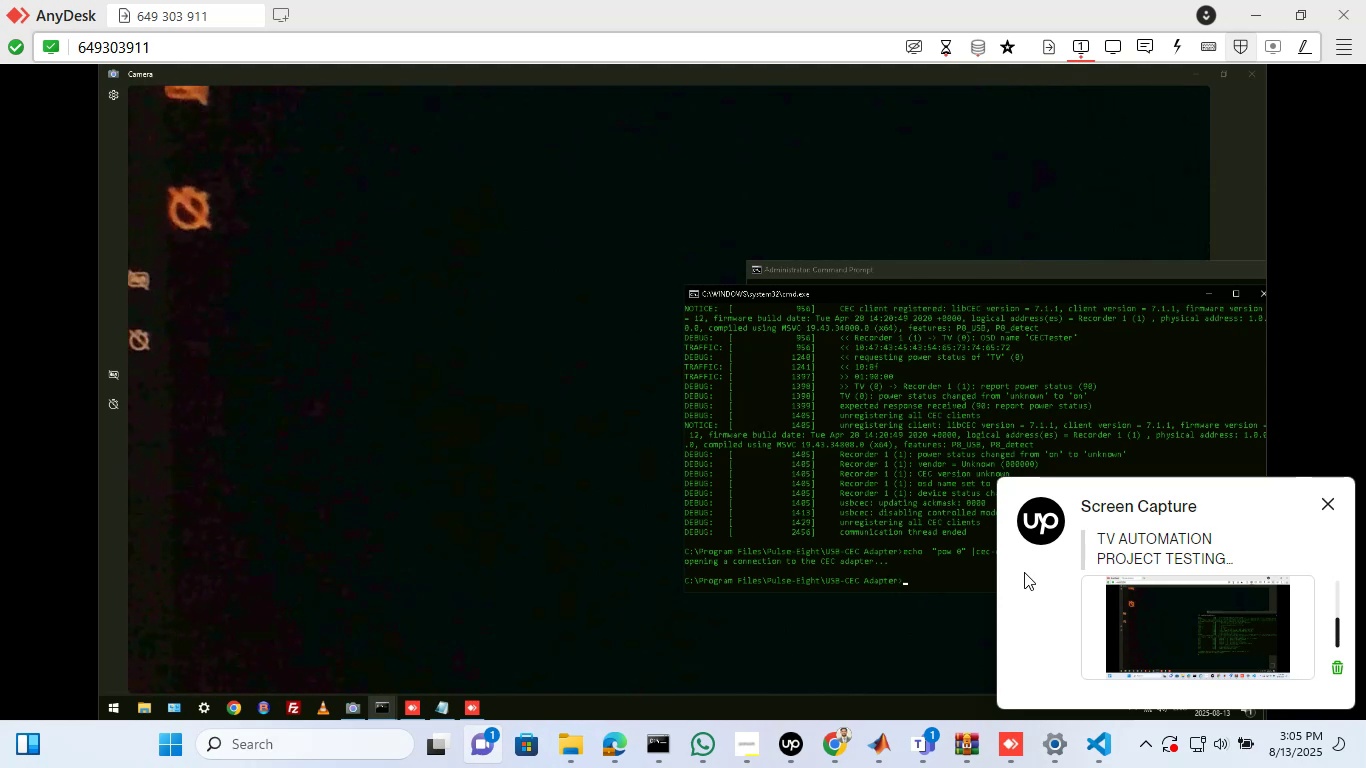 
left_click([1021, 573])
 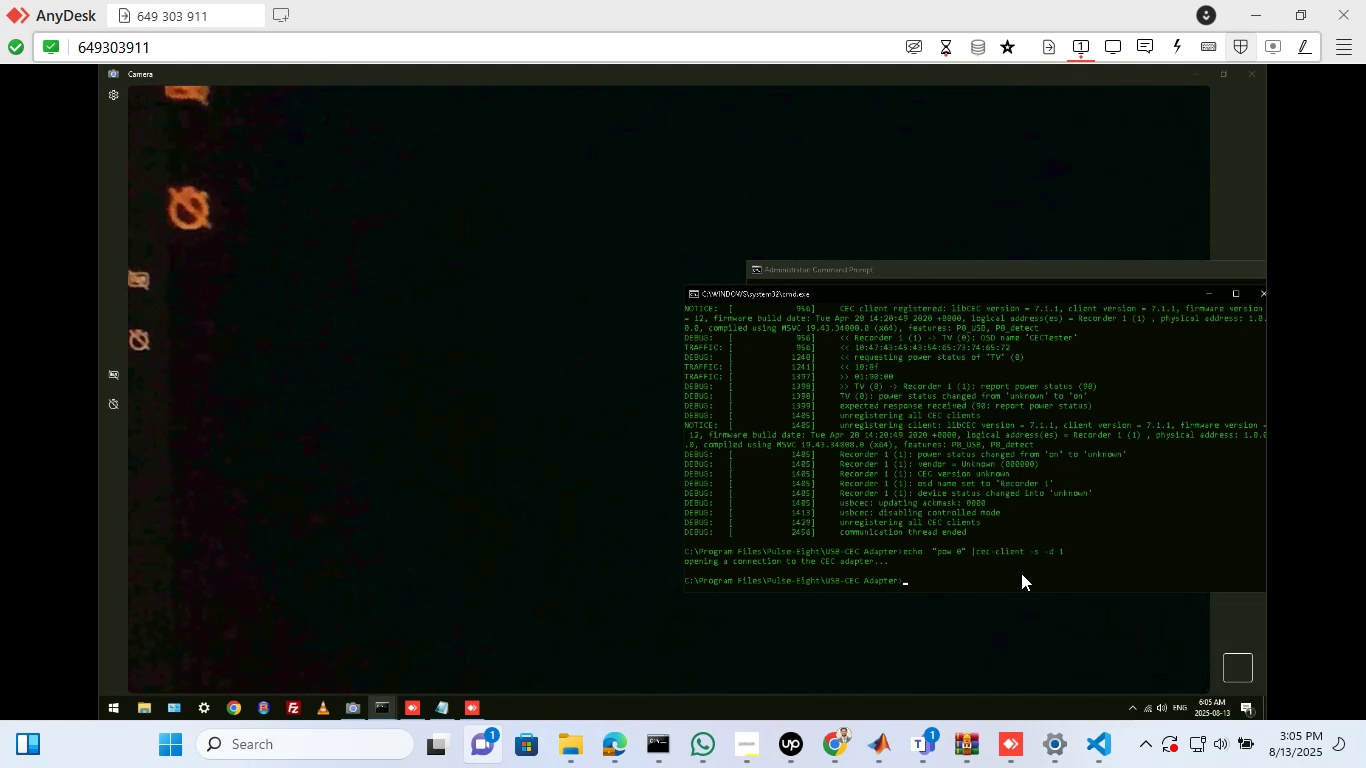 
key(ArrowUp)
 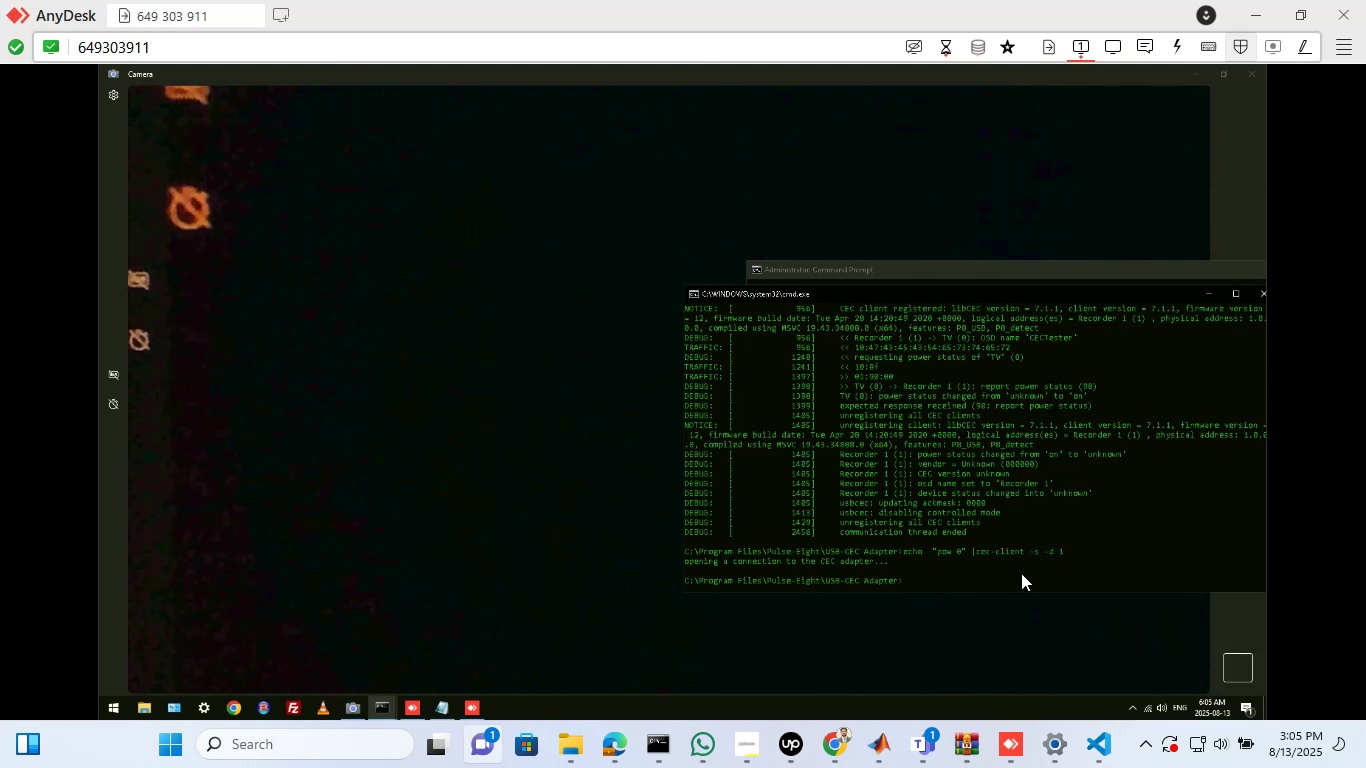 
key(ArrowDown)
 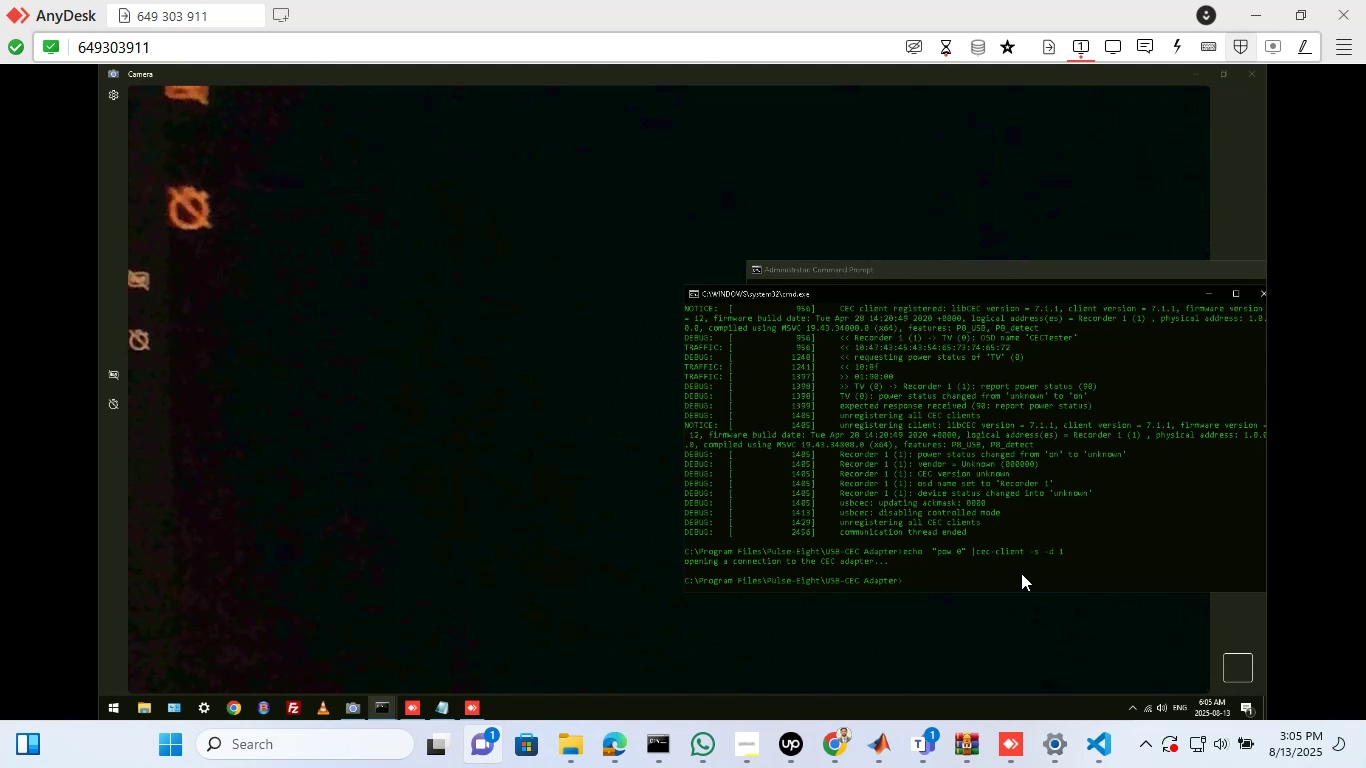 
key(ArrowDown)
 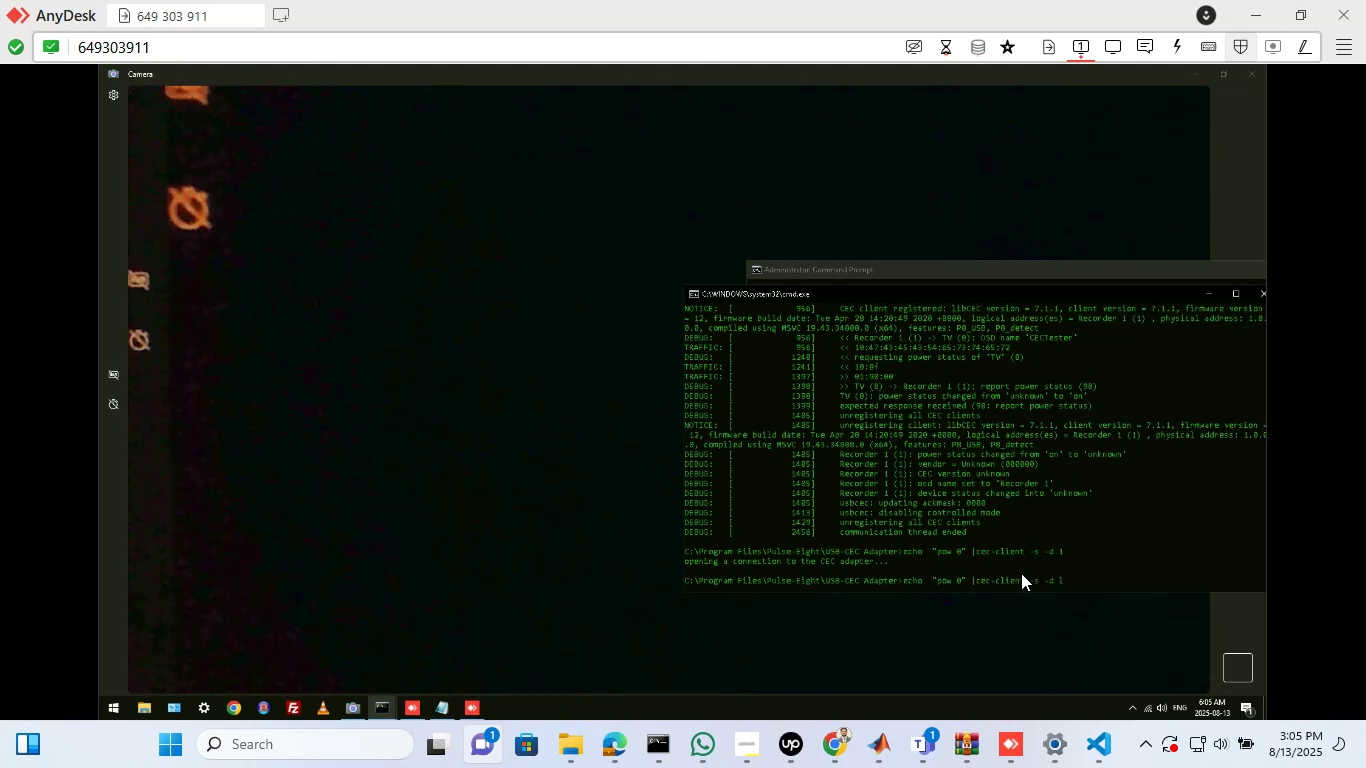 
key(ArrowDown)
 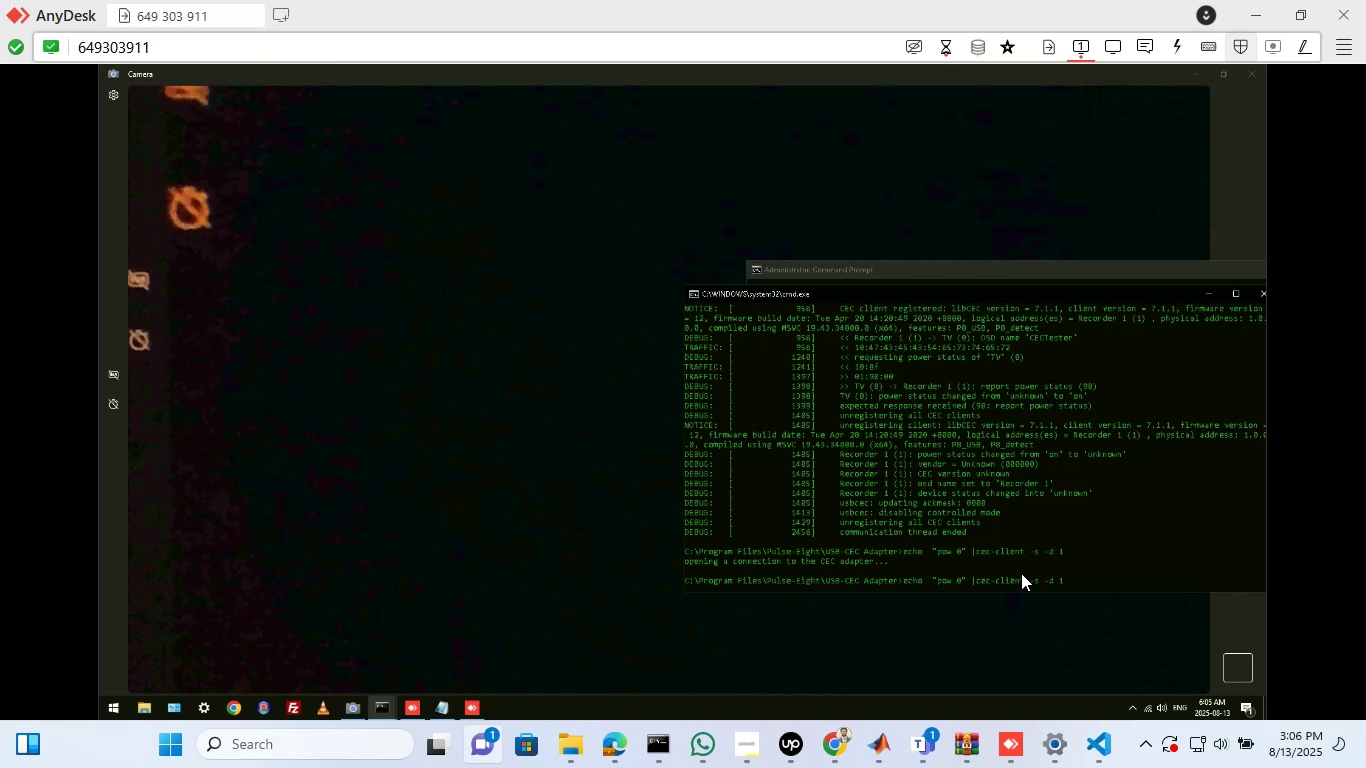 
wait(7.07)
 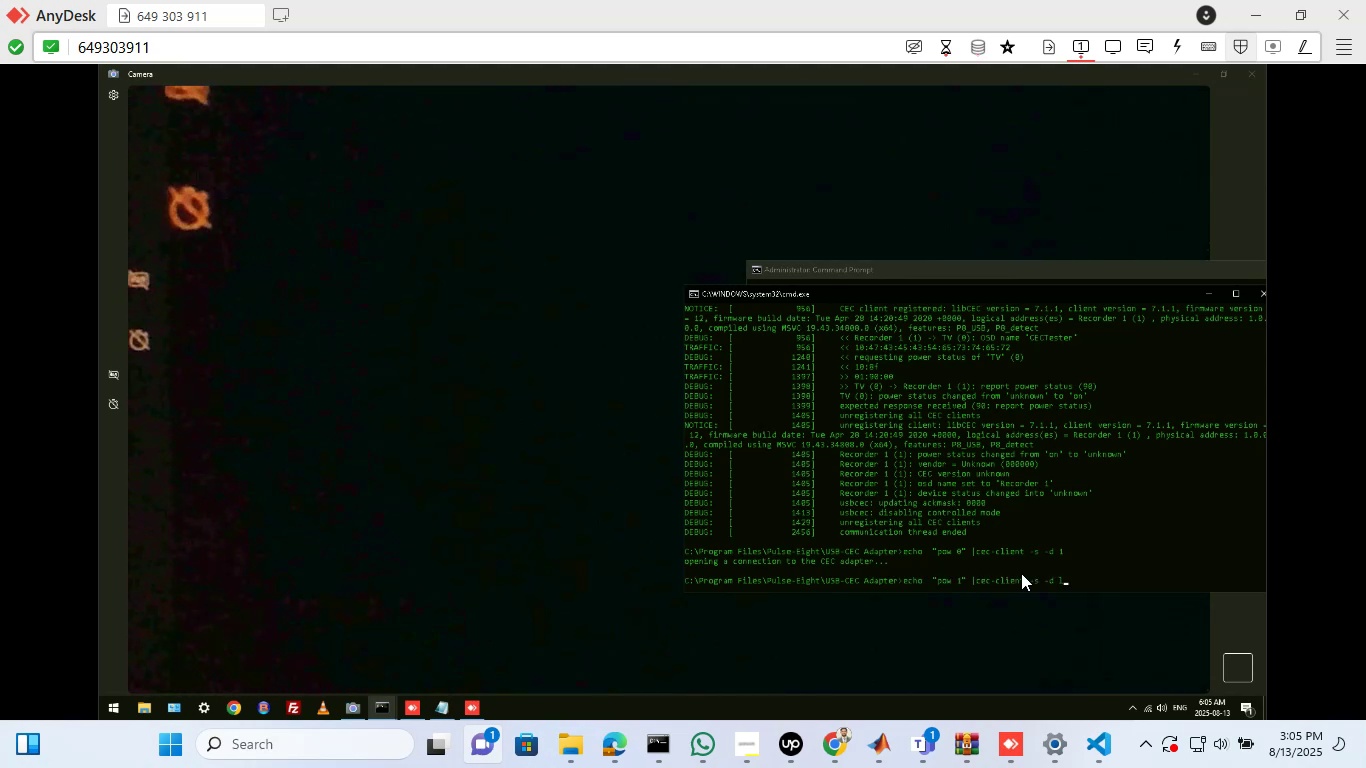 
key(ArrowDown)
 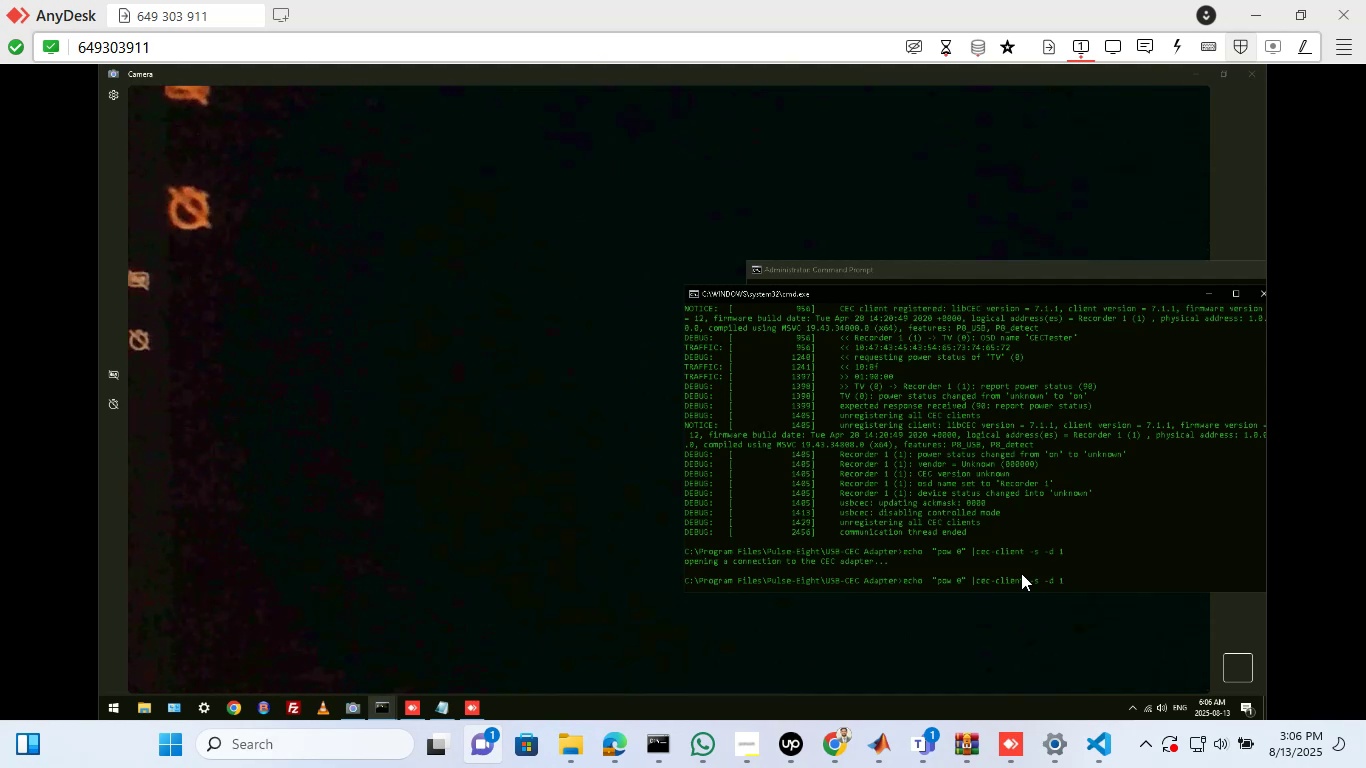 
wait(18.19)
 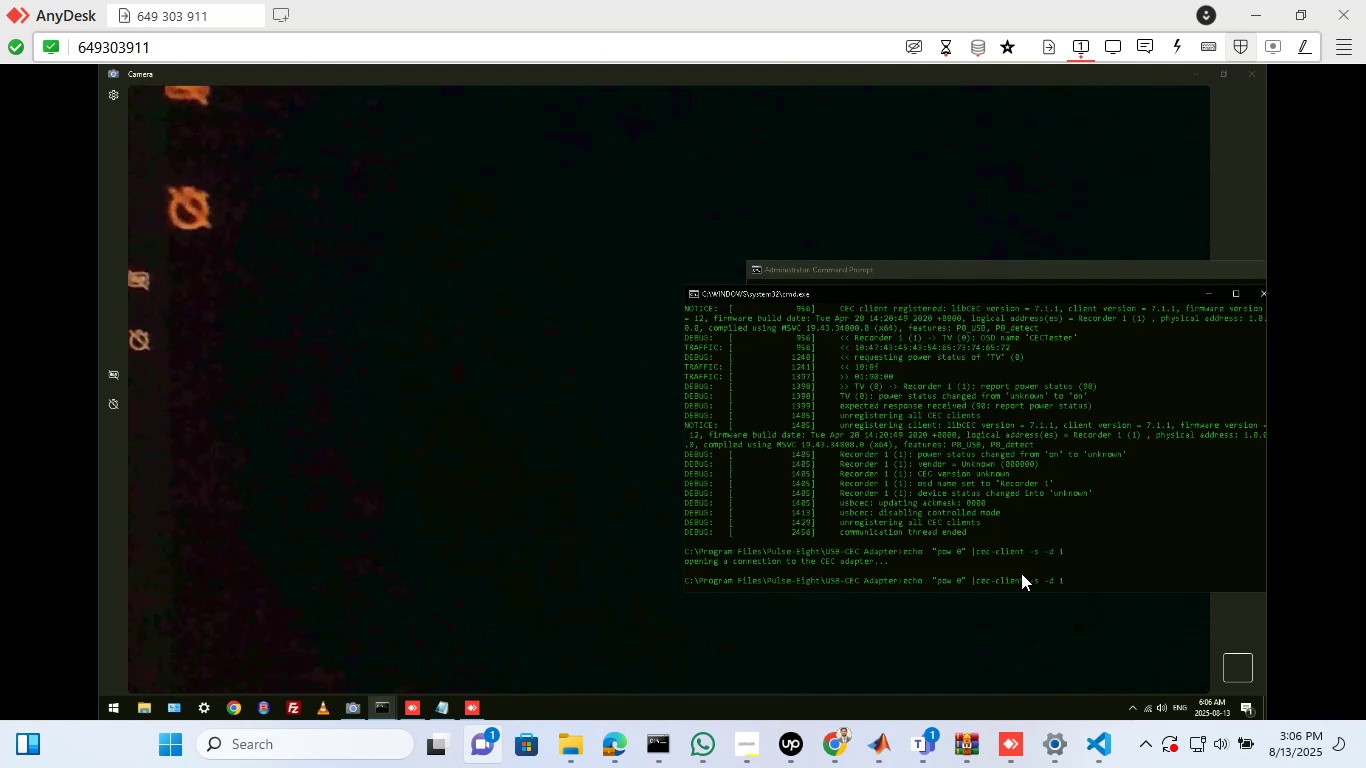 
key(ArrowDown)
 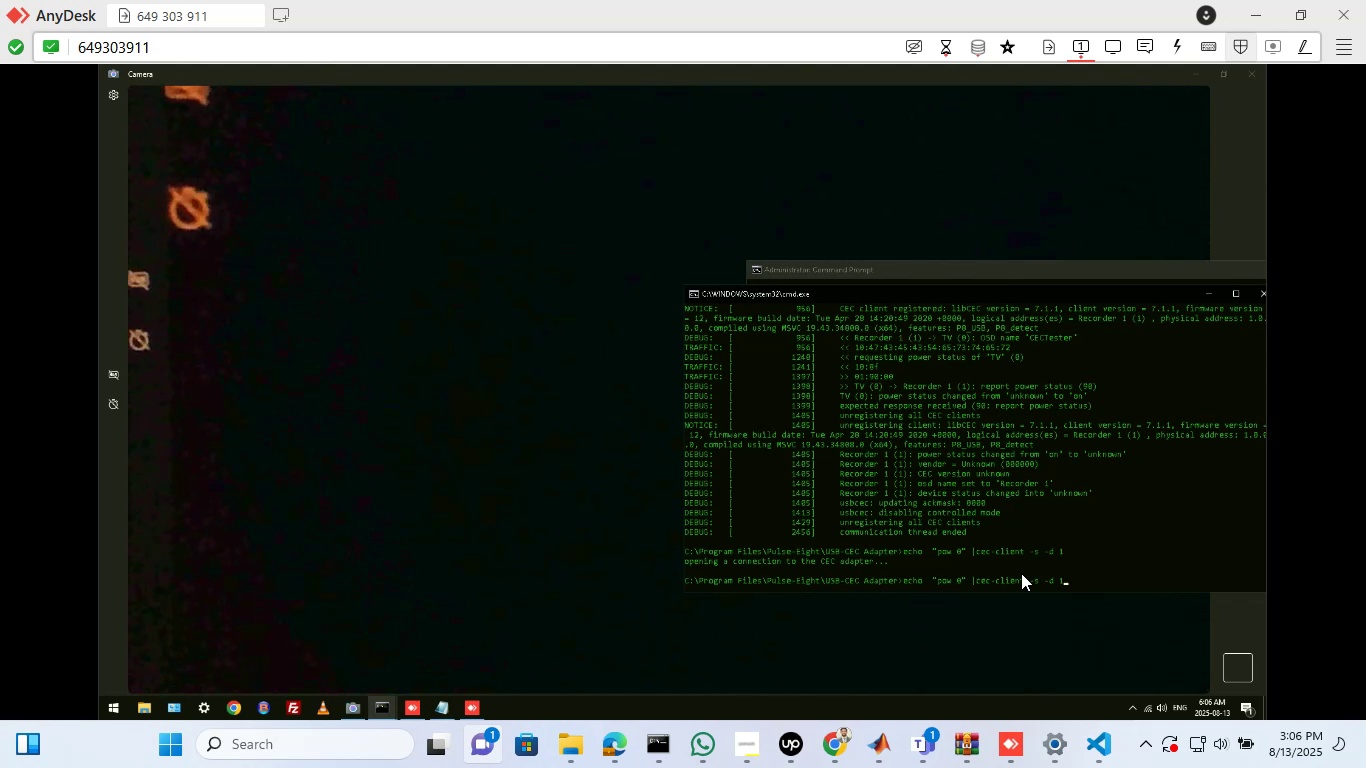 
wait(7.22)
 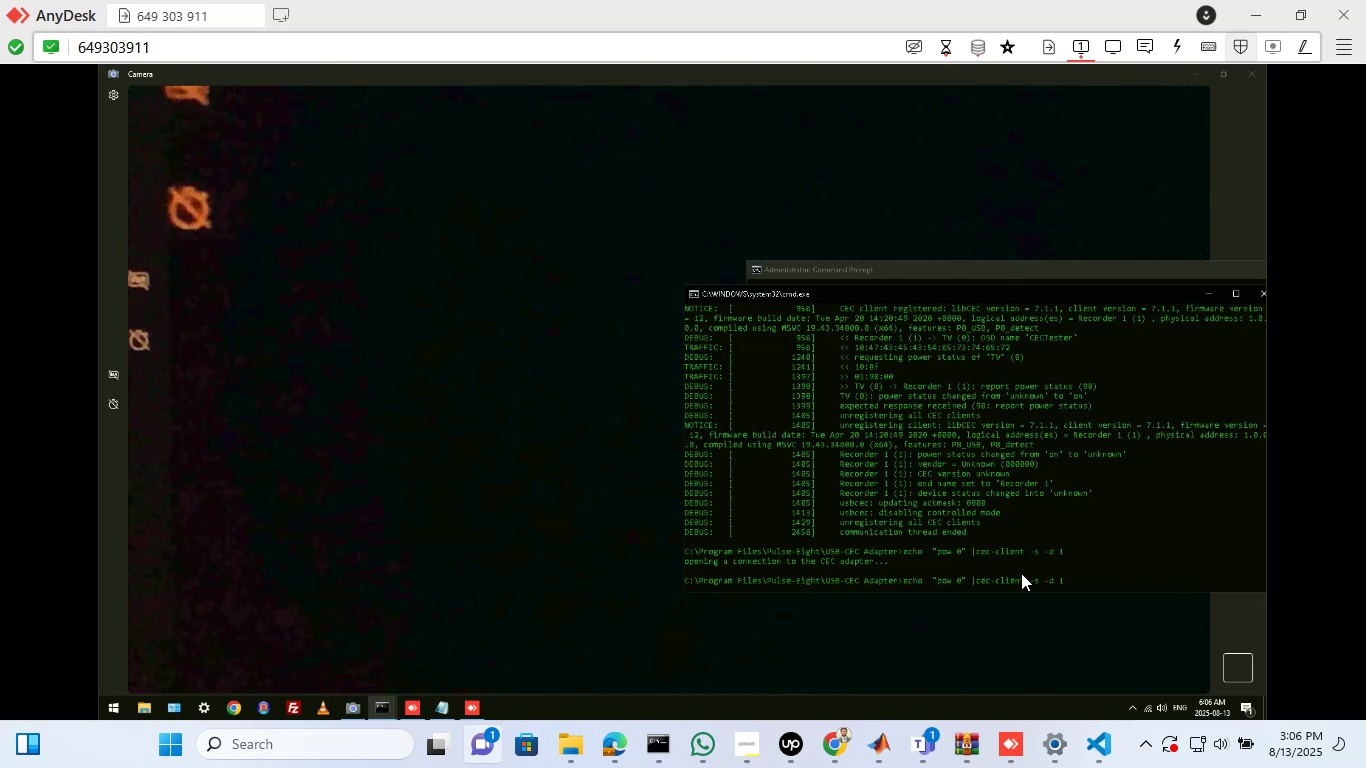 
key(ArrowDown)
 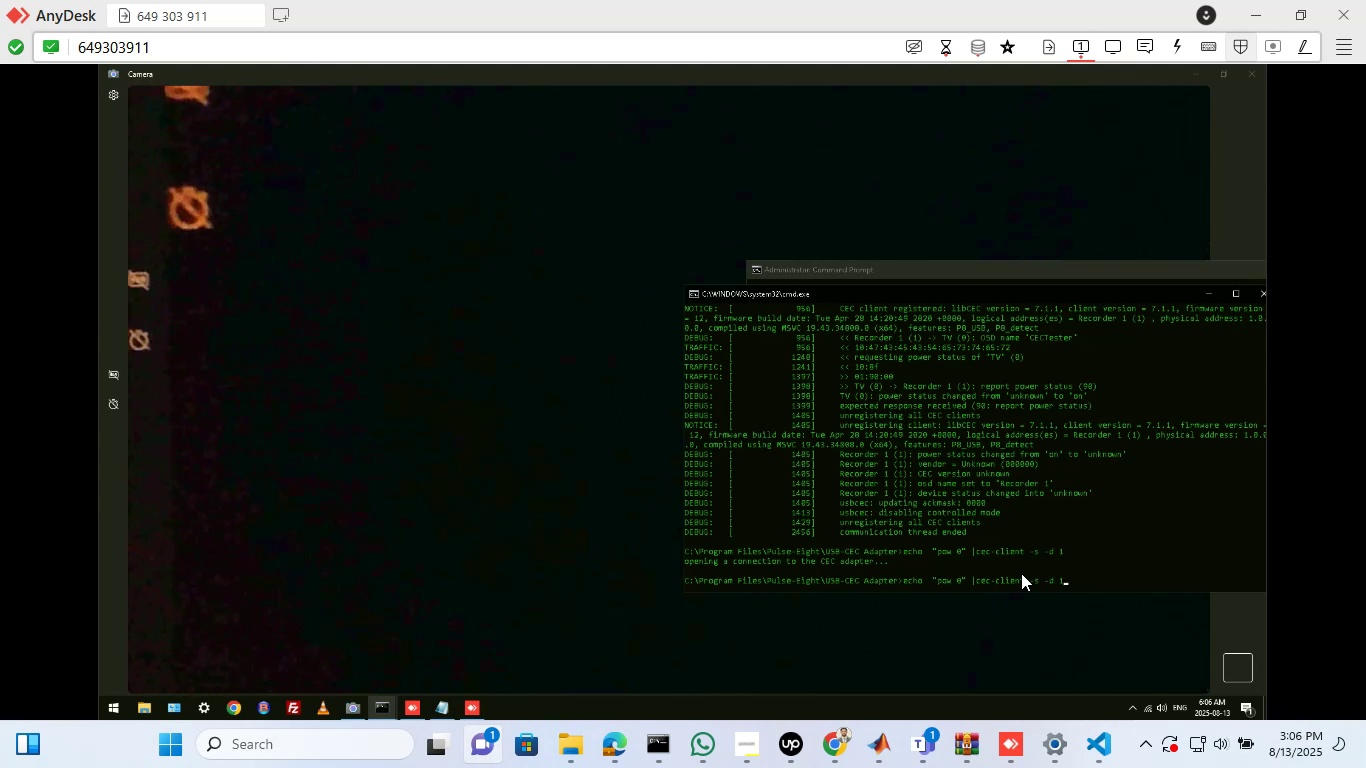 
wait(6.59)
 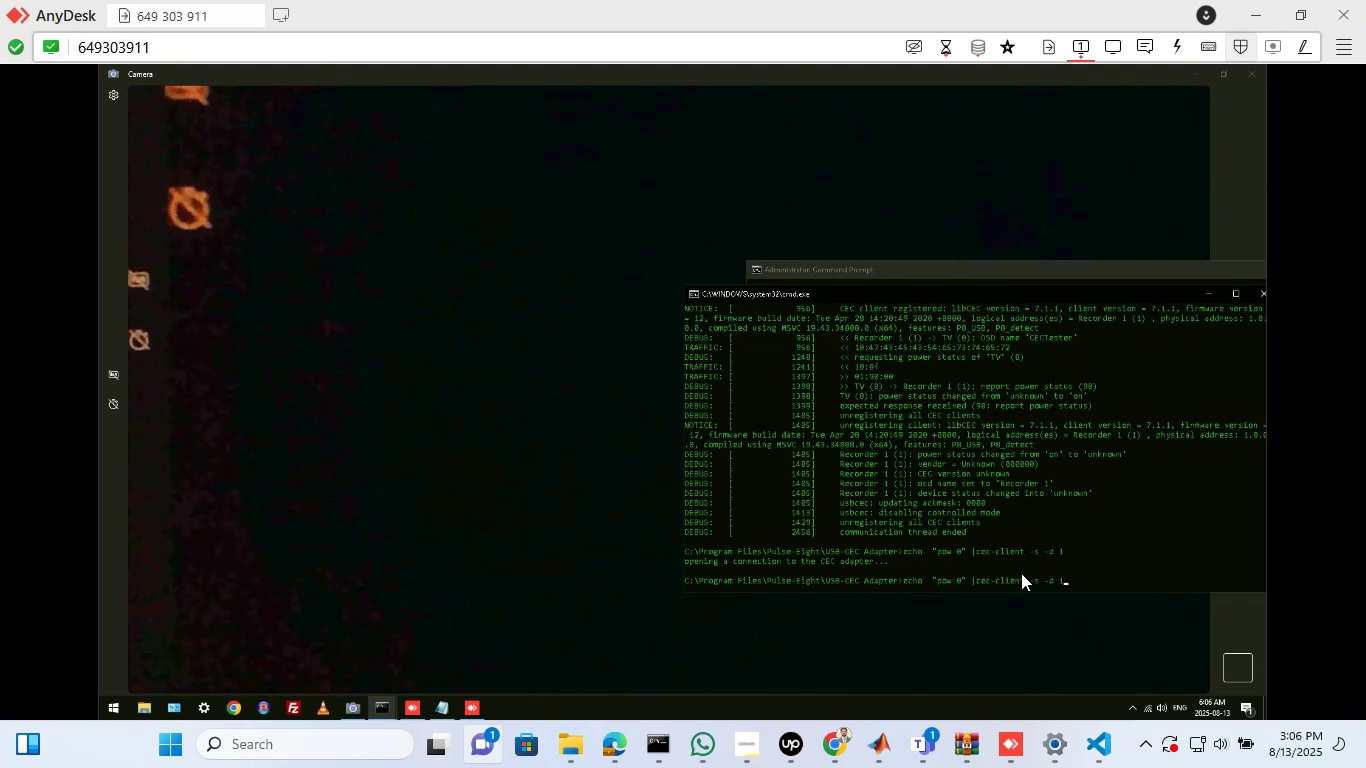 
hold_key(key=ArrowUp, duration=0.3)
 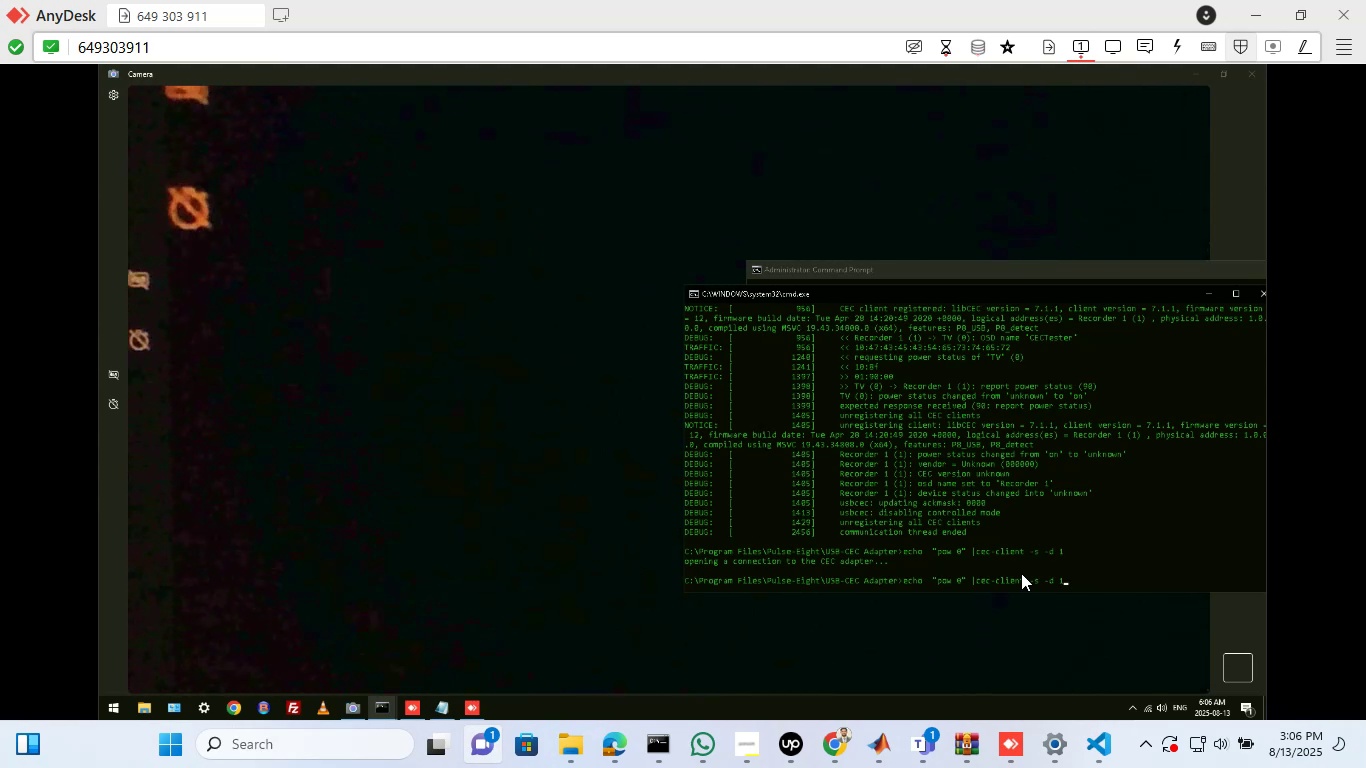 
key(ArrowUp)
 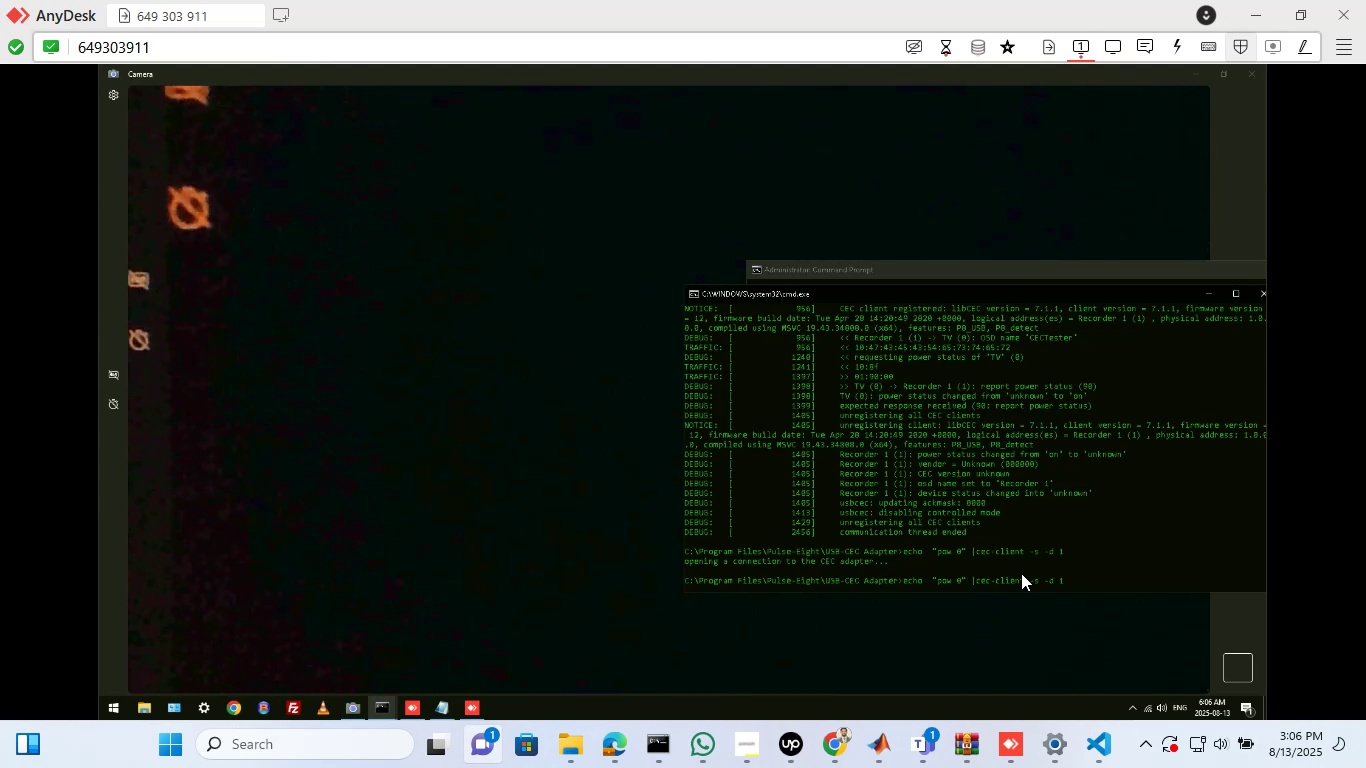 
key(ArrowUp)
 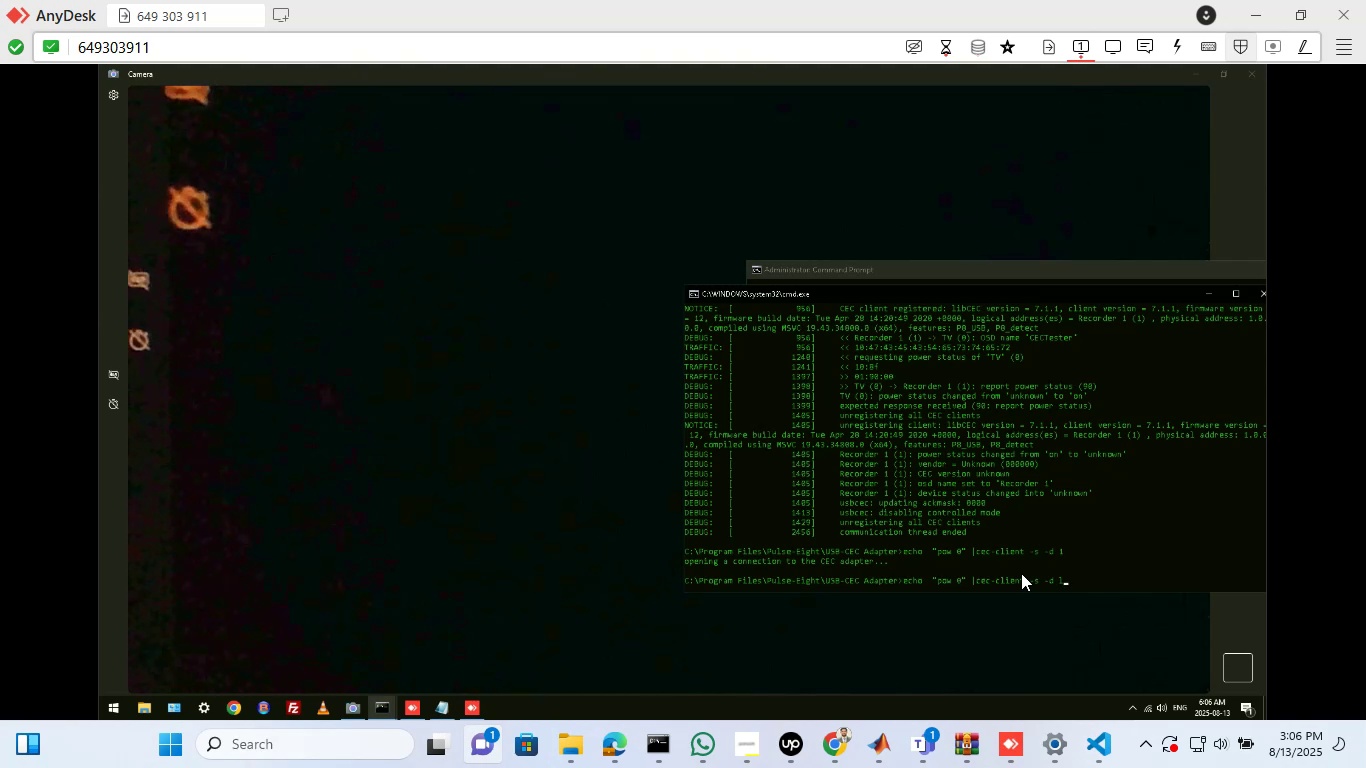 
wait(10.69)
 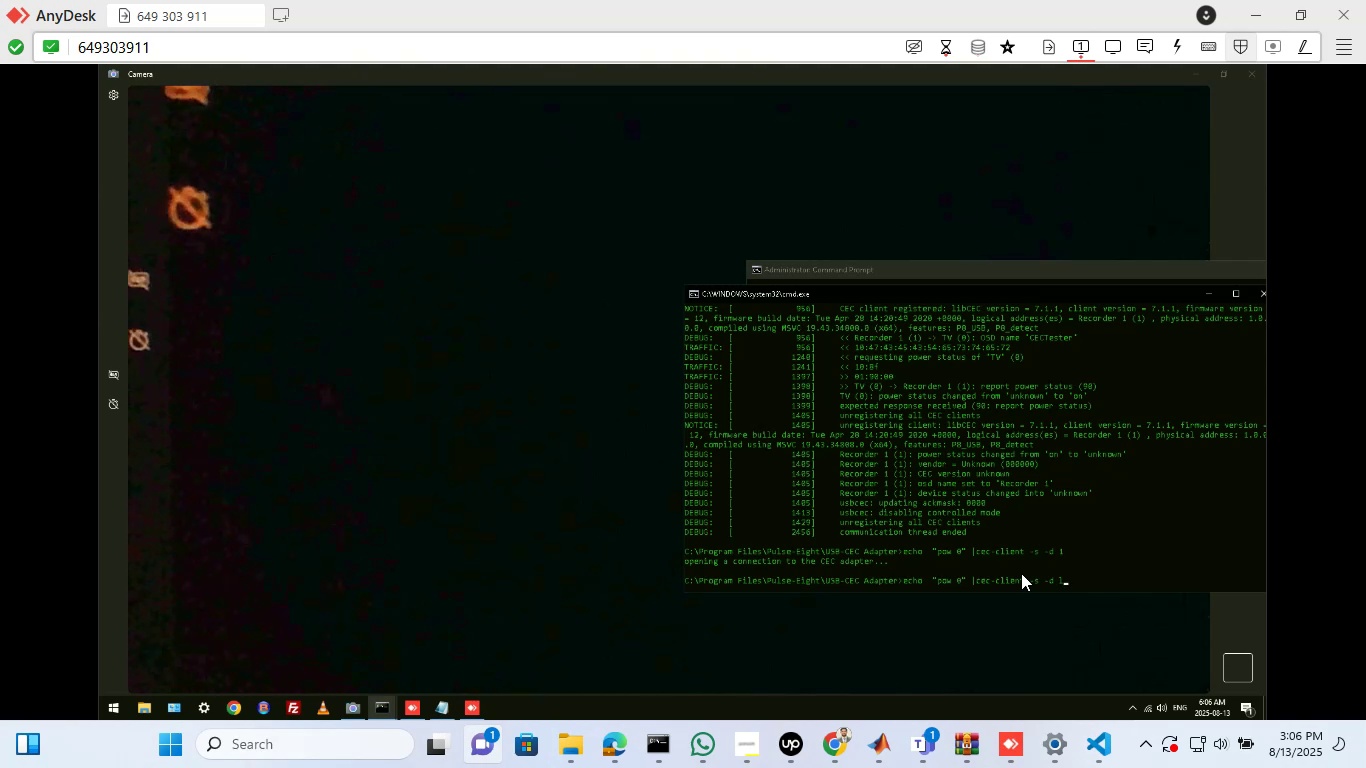 
left_click([1083, 583])
 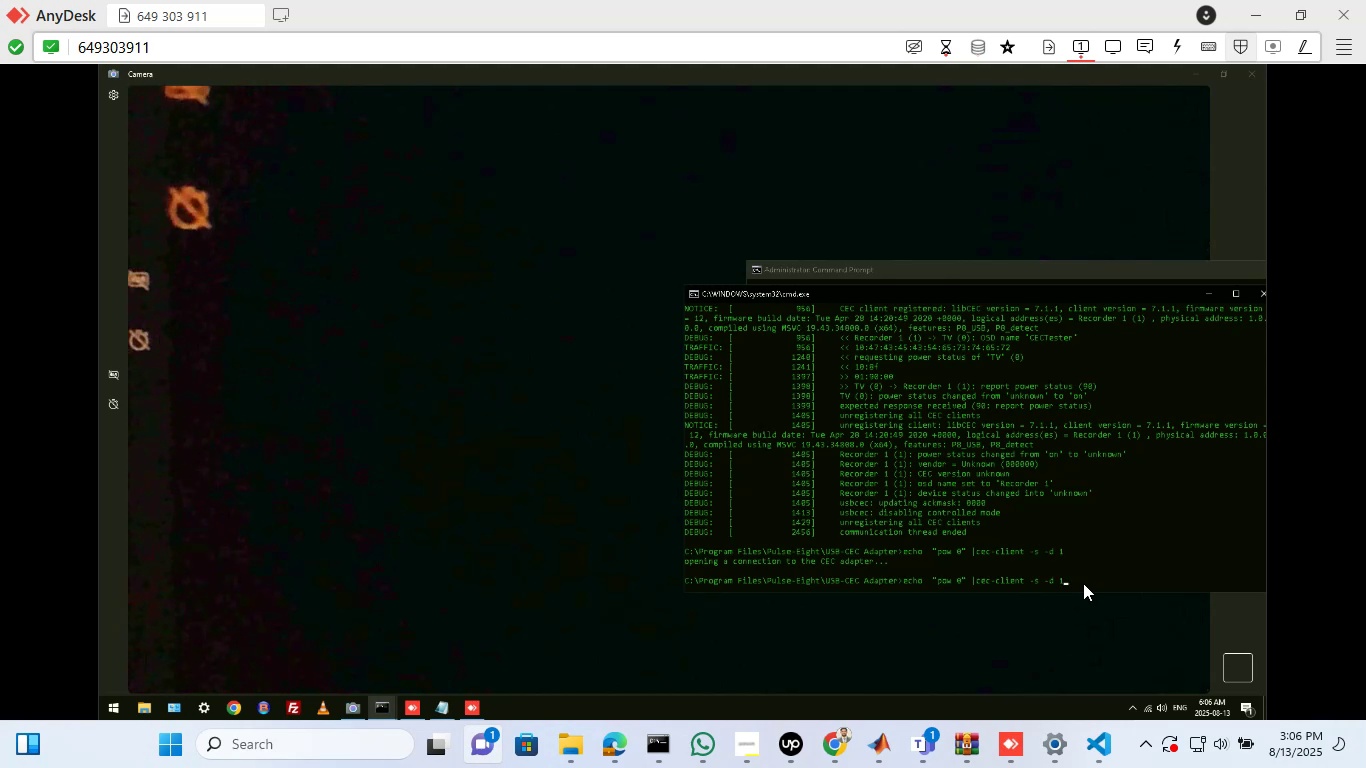 
wait(9.11)
 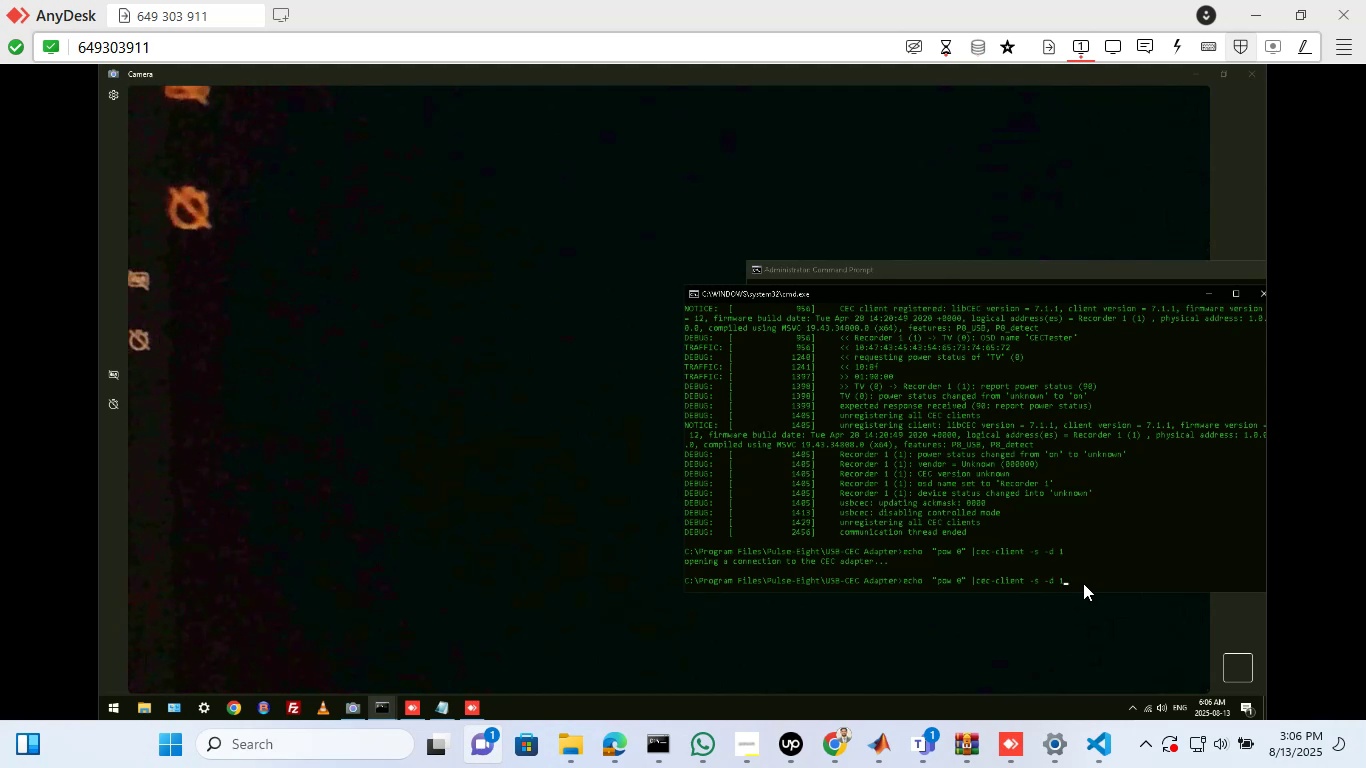 
key(ArrowUp)
 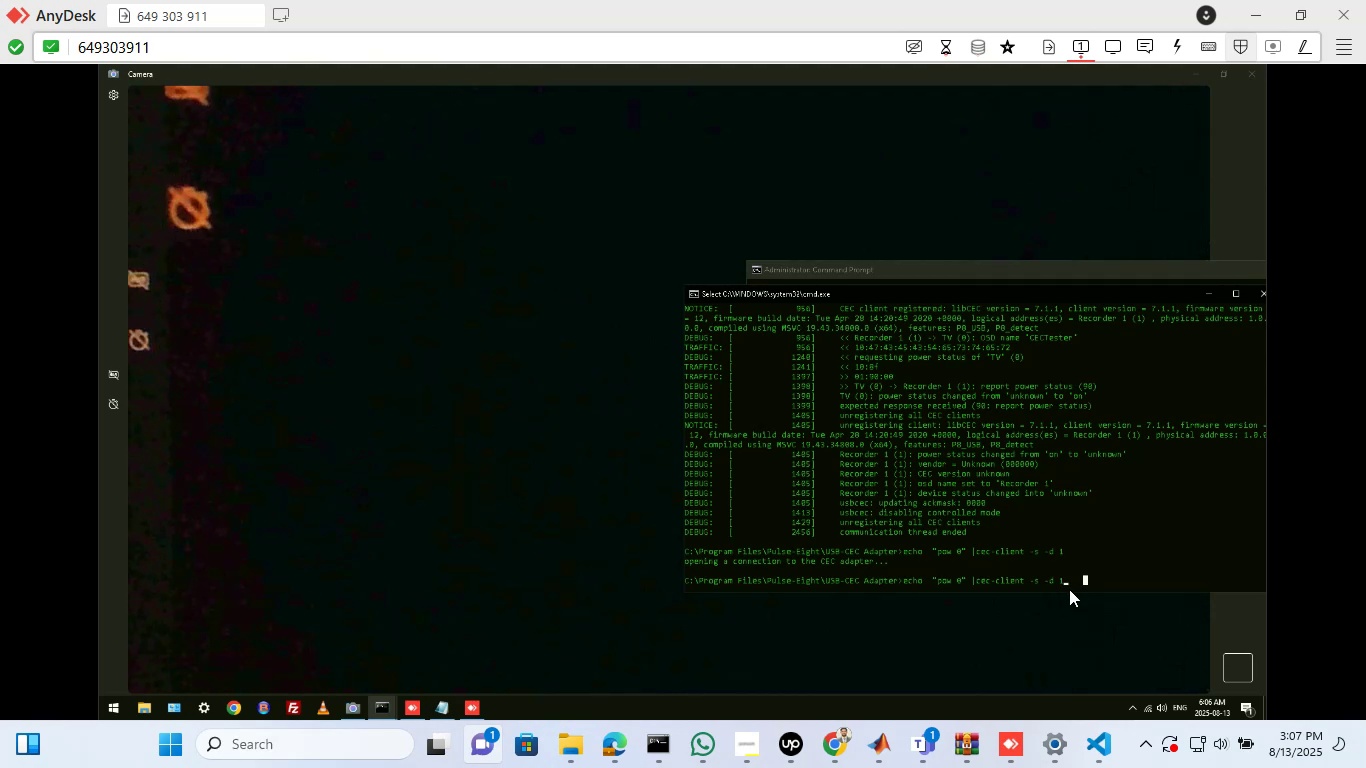 
left_click([1078, 587])
 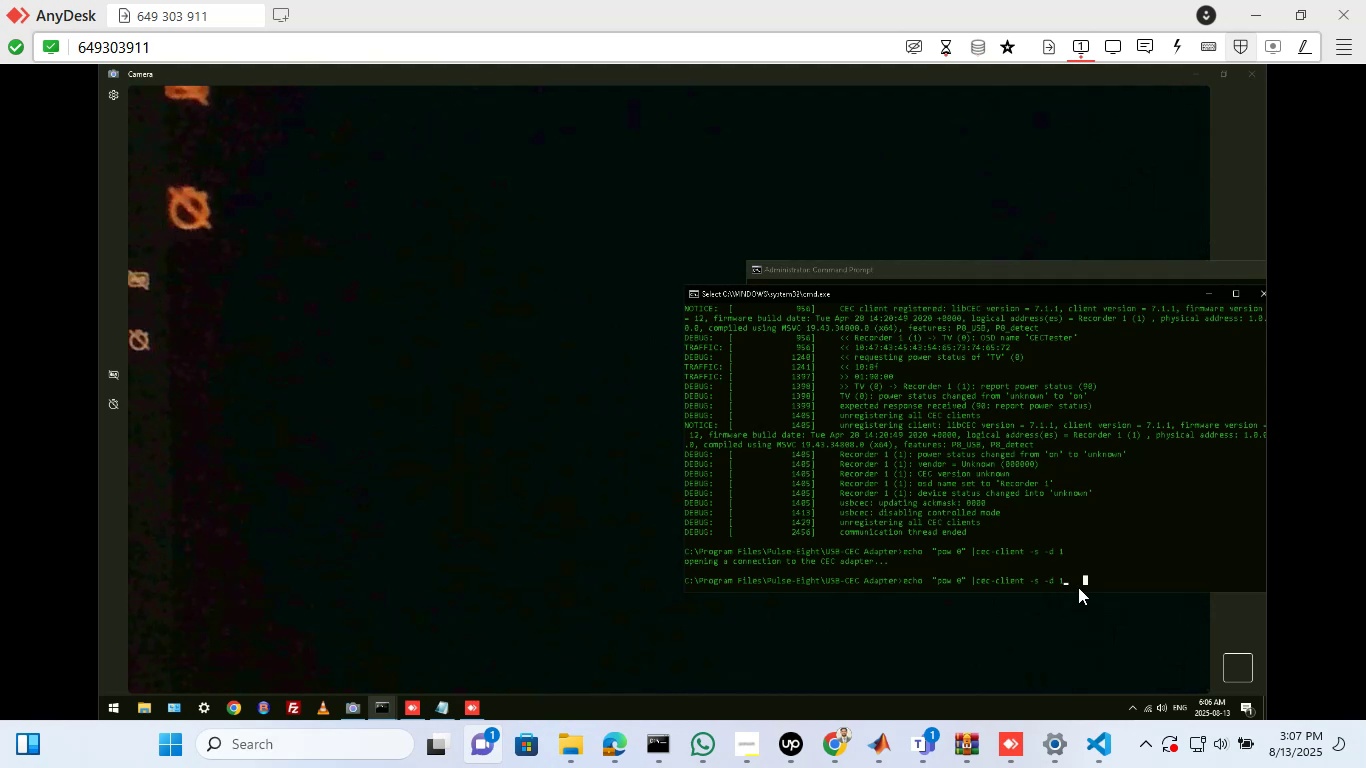 
key(Backspace)
 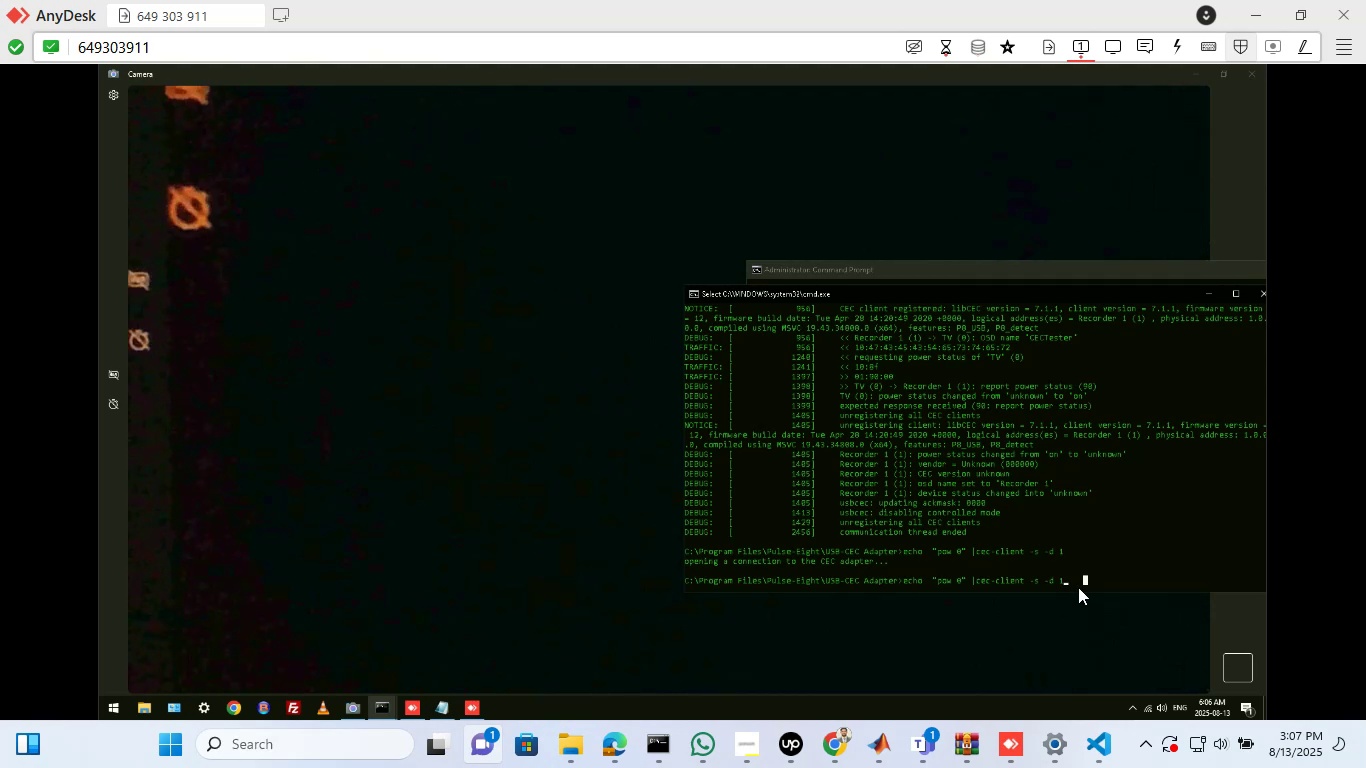 
key(Backspace)
 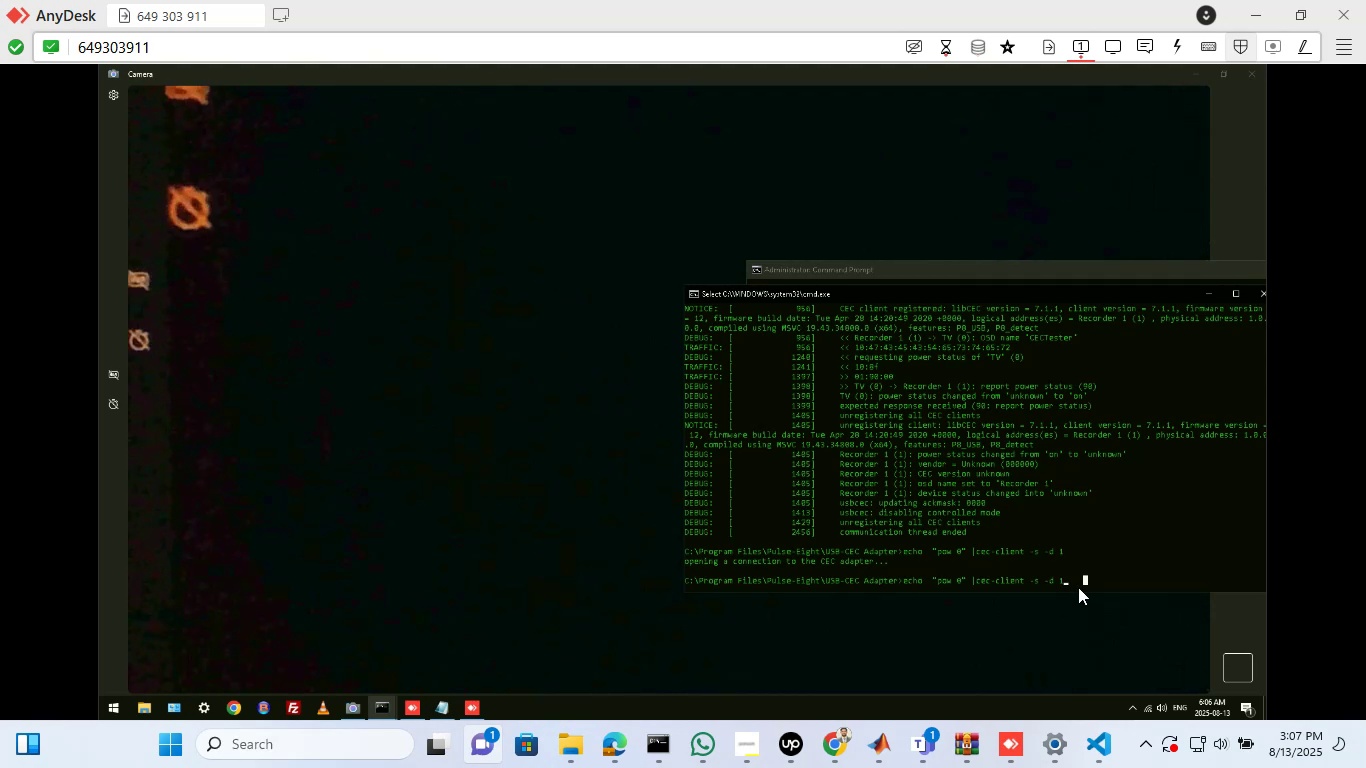 
key(Backspace)
 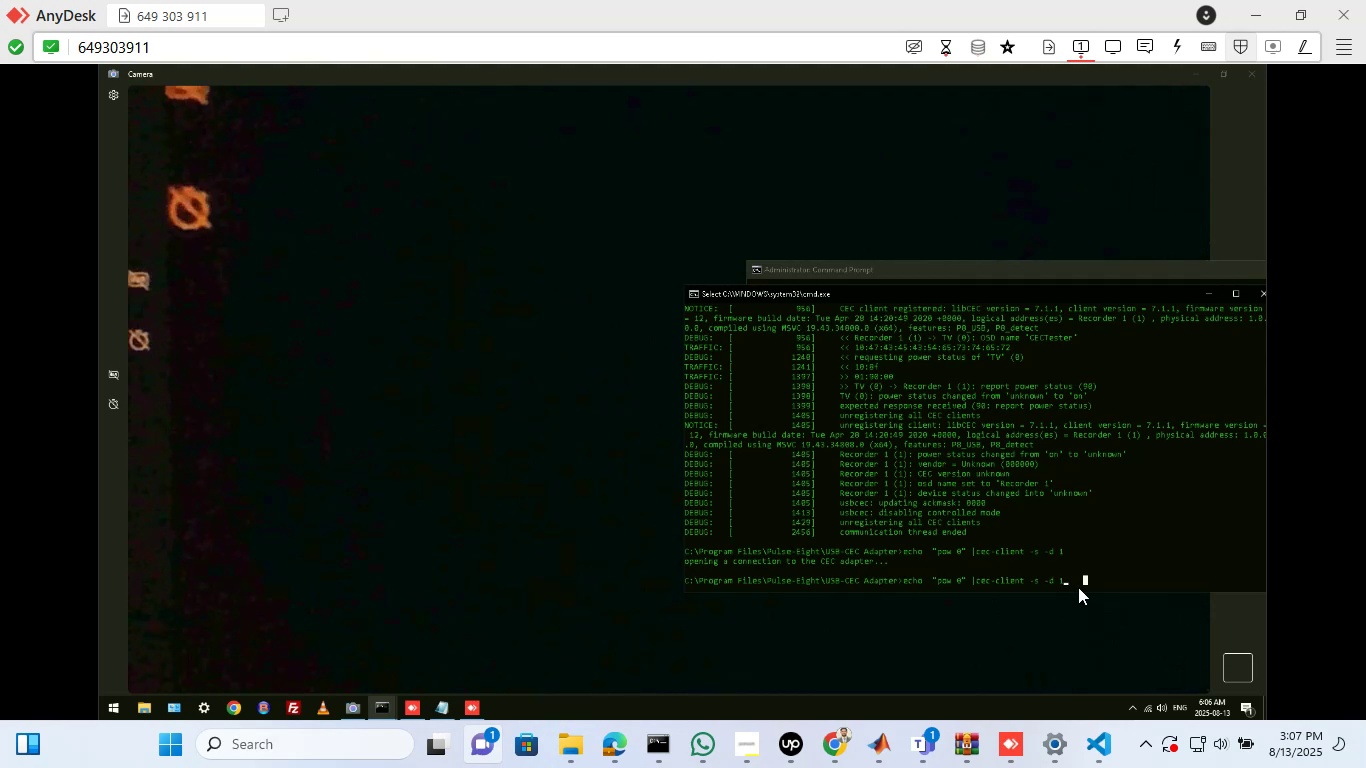 
key(Backspace)
 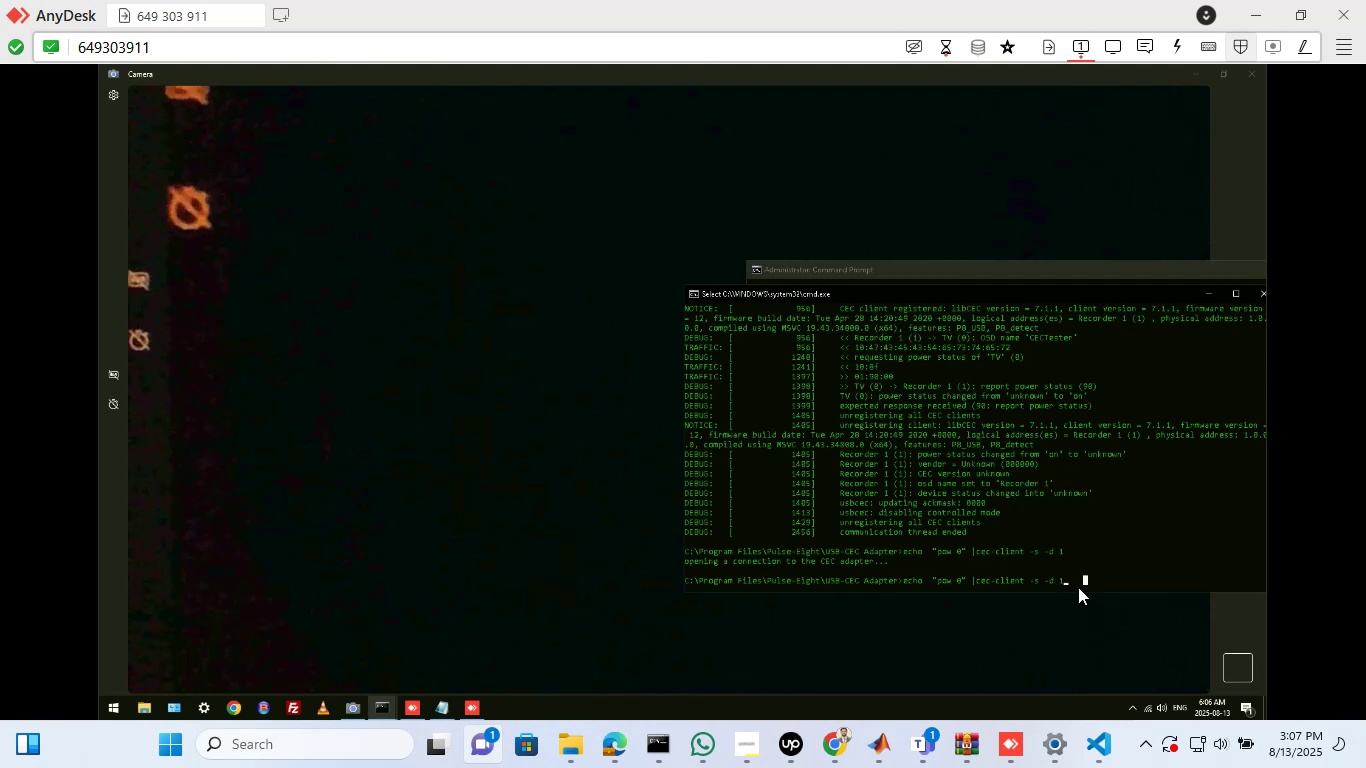 
key(Backspace)
 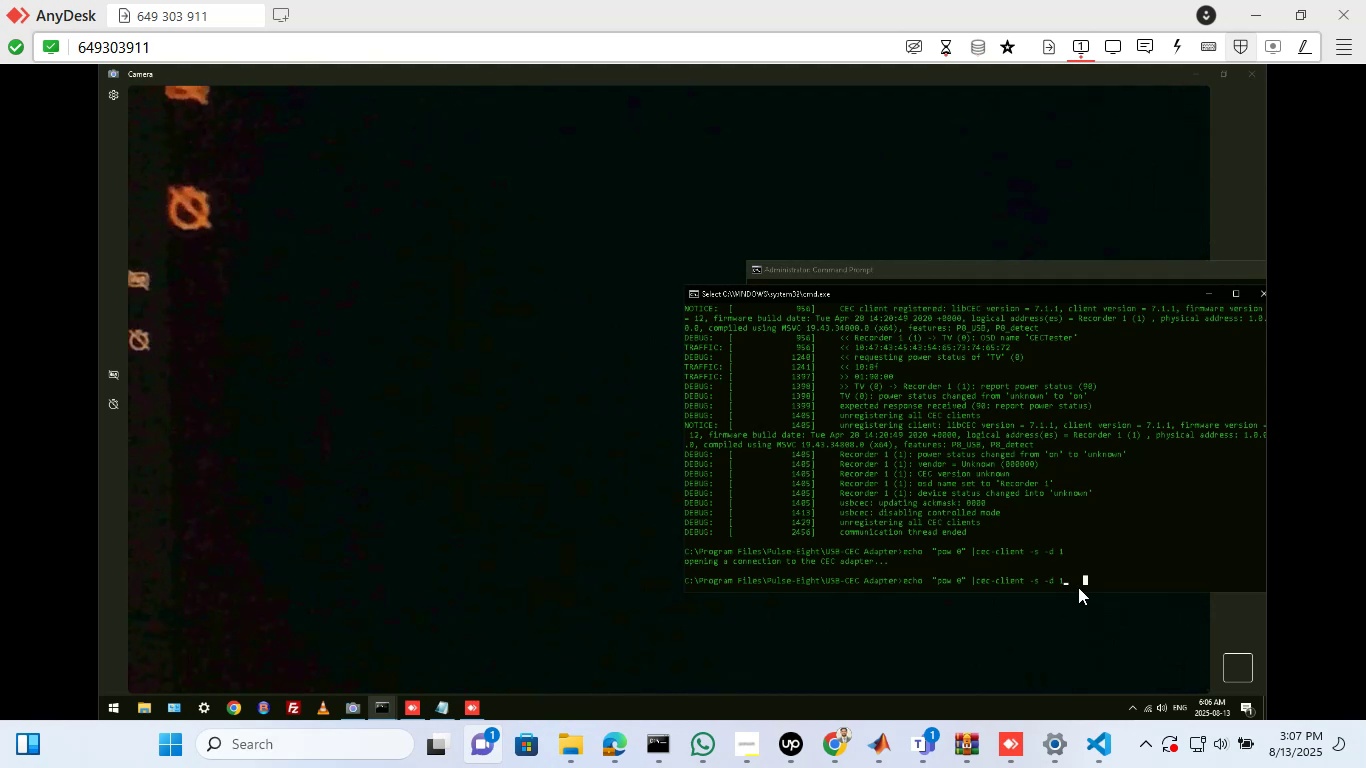 
key(Backspace)
 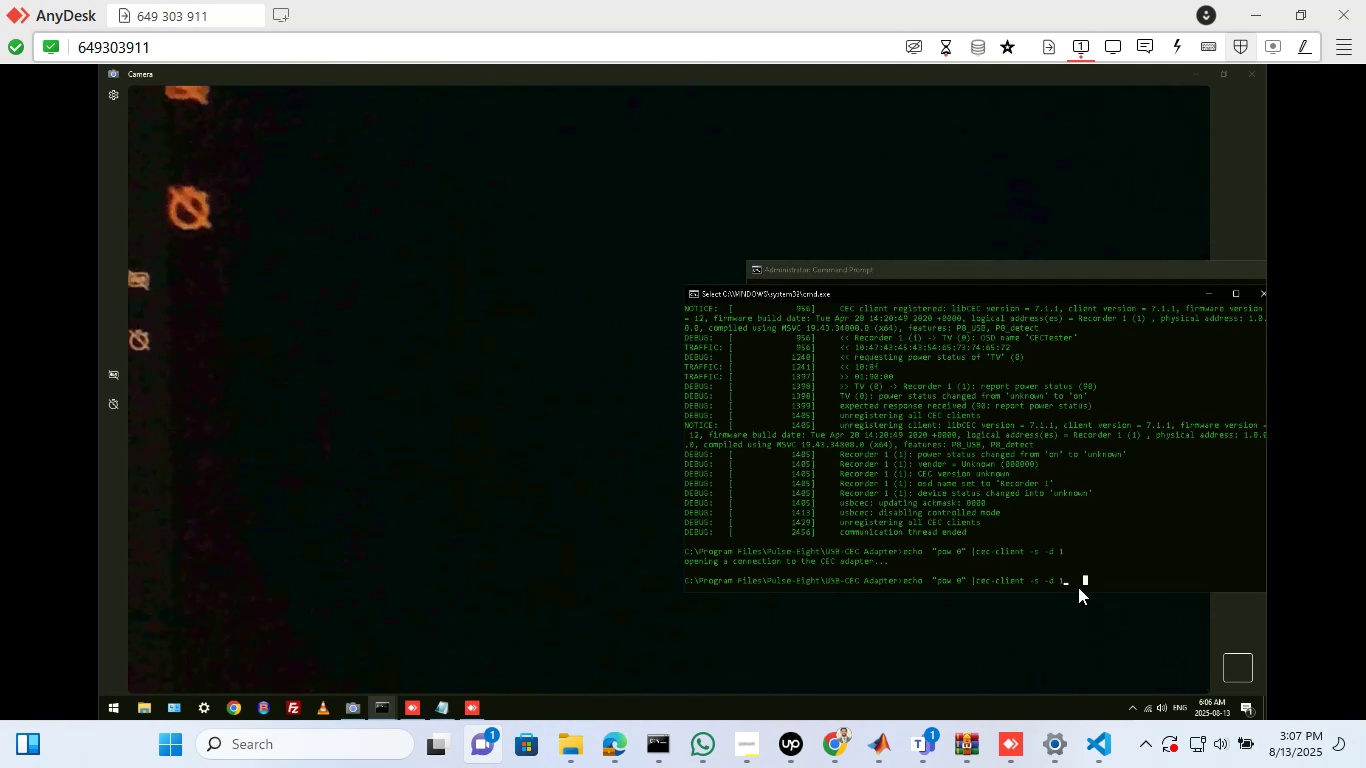 
key(Backspace)
 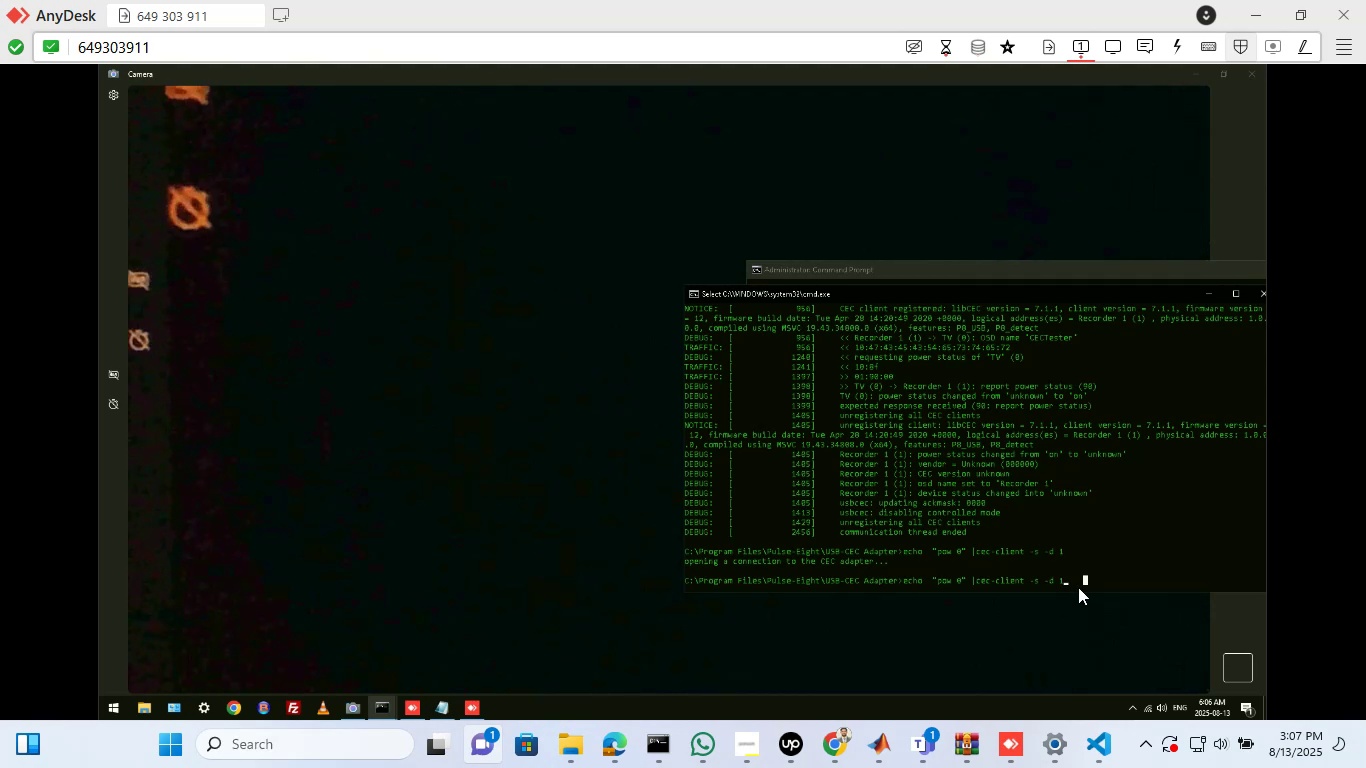 
key(Backspace)
 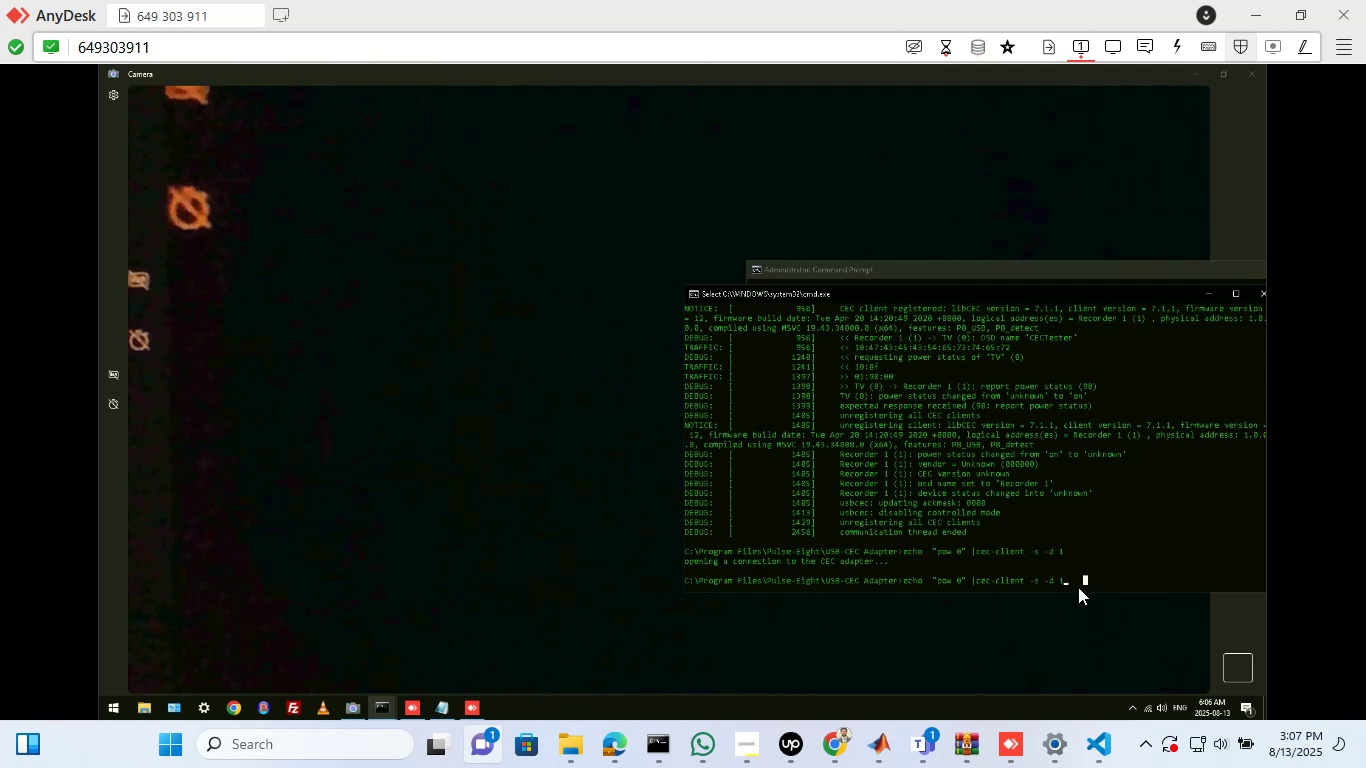 
key(Backspace)
 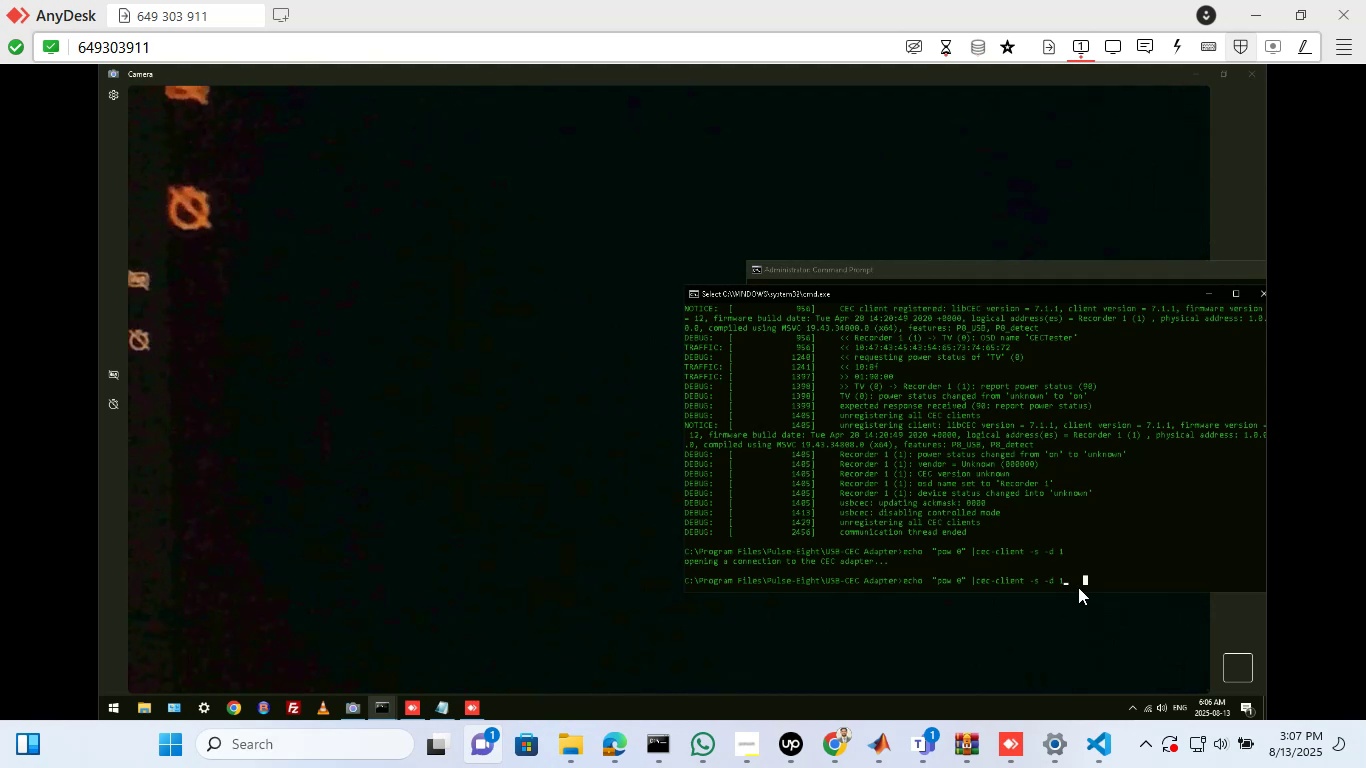 
key(Backspace)
 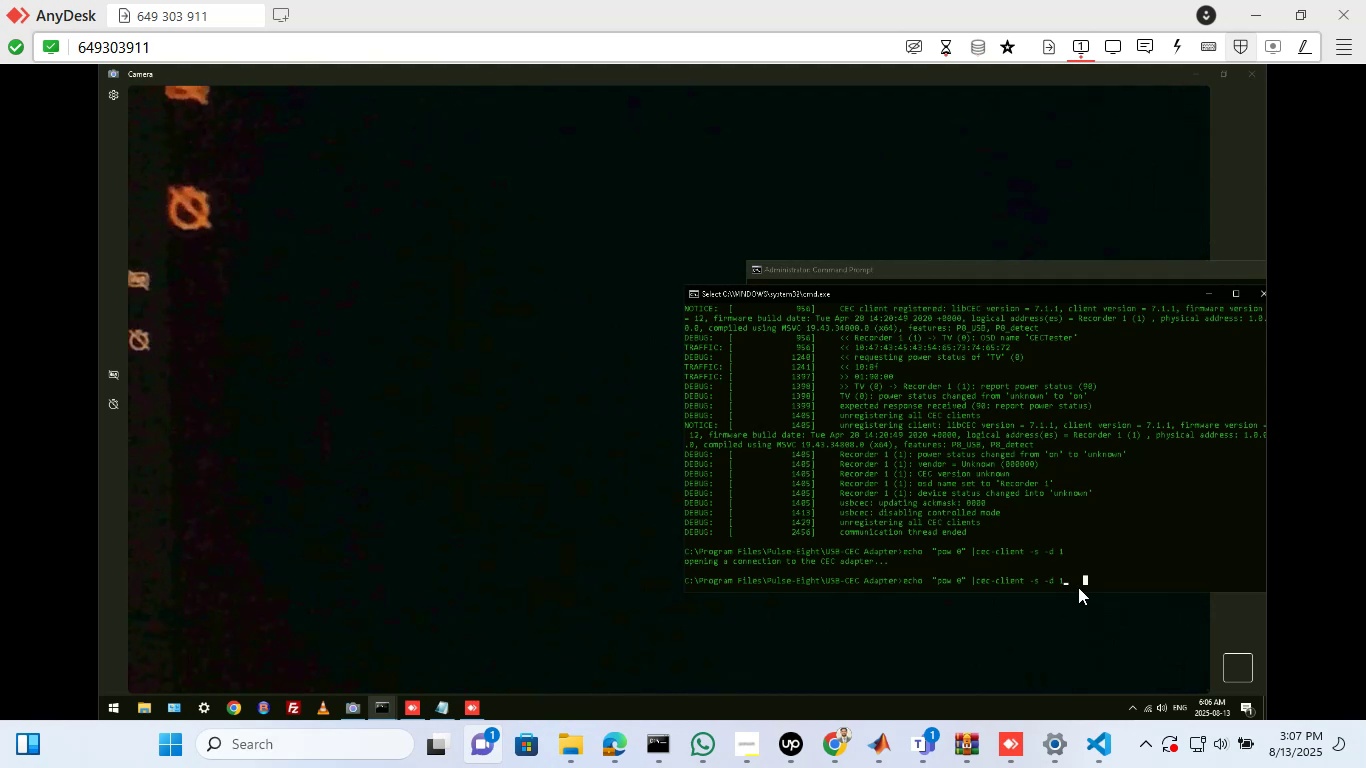 
key(Backspace)
 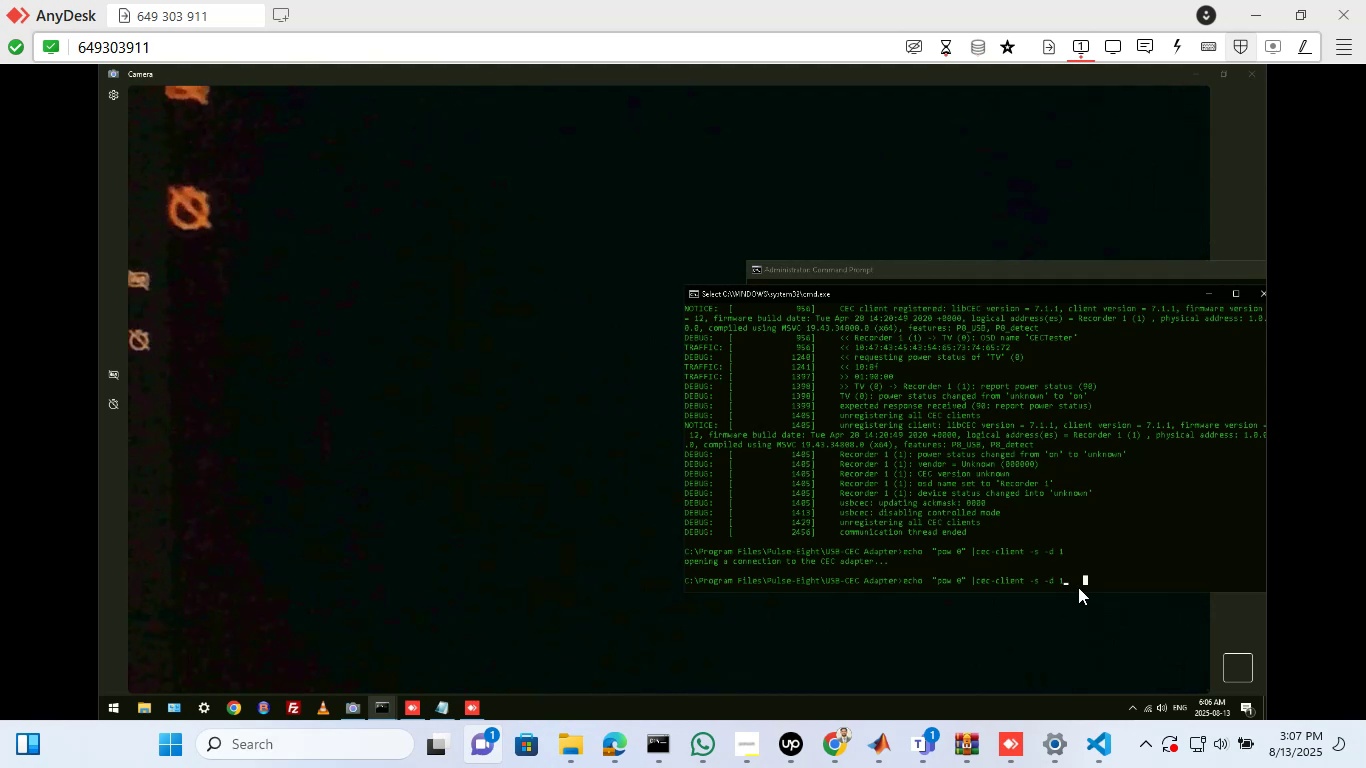 
key(Backspace)
 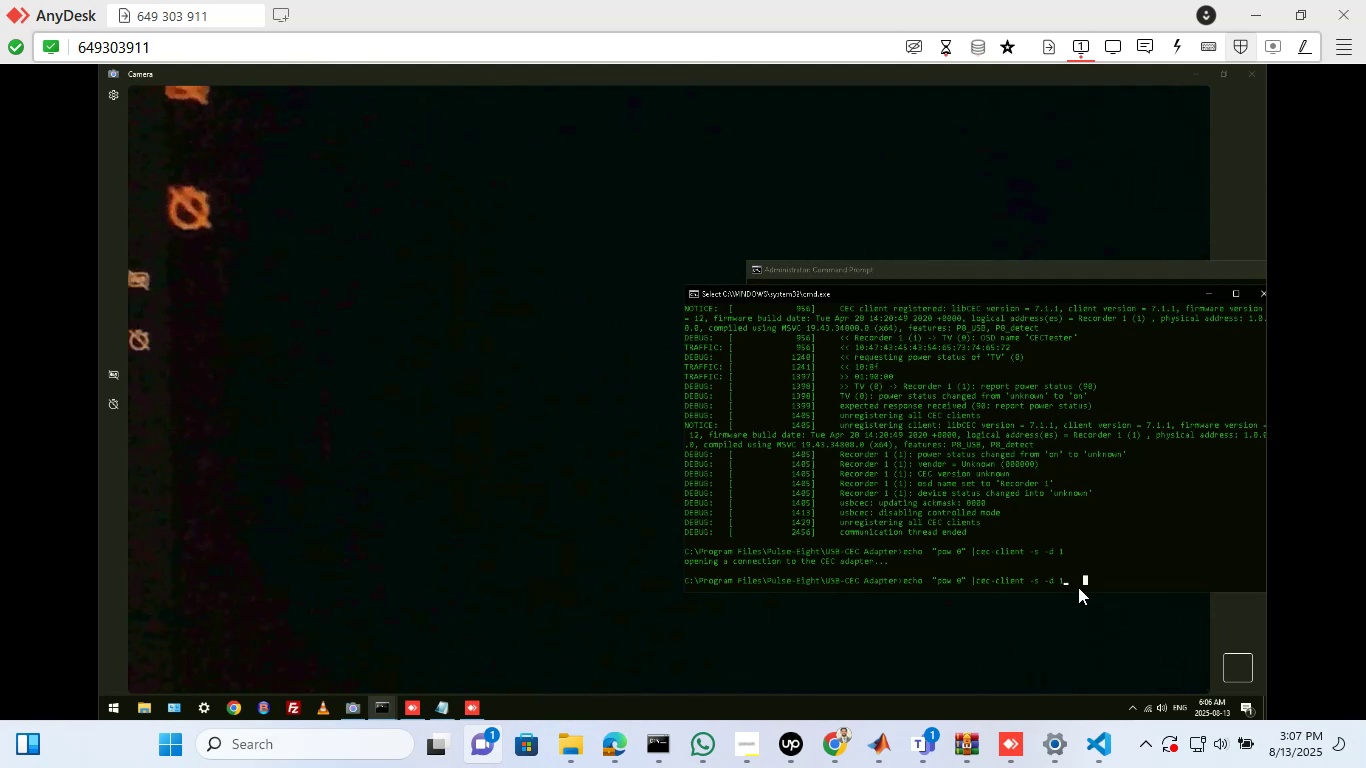 
key(Backspace)
 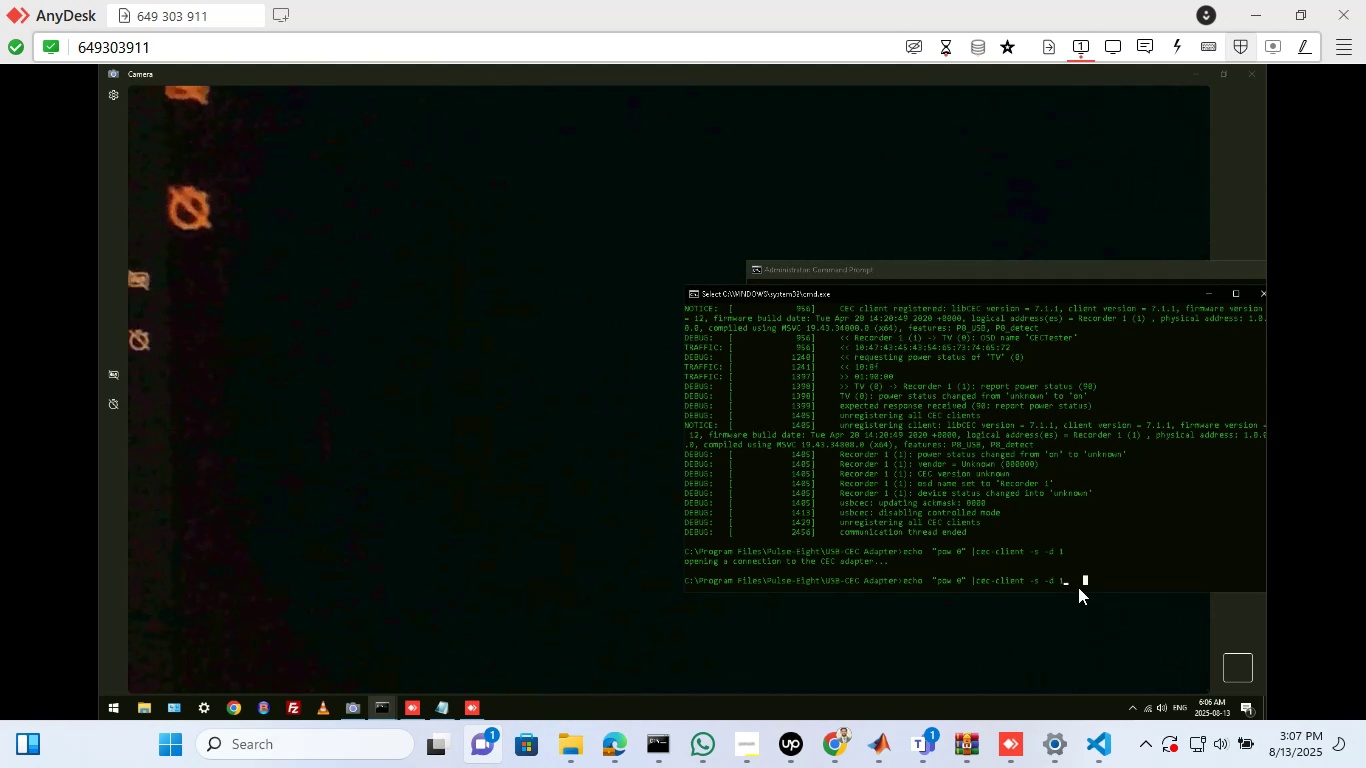 
key(Backspace)
 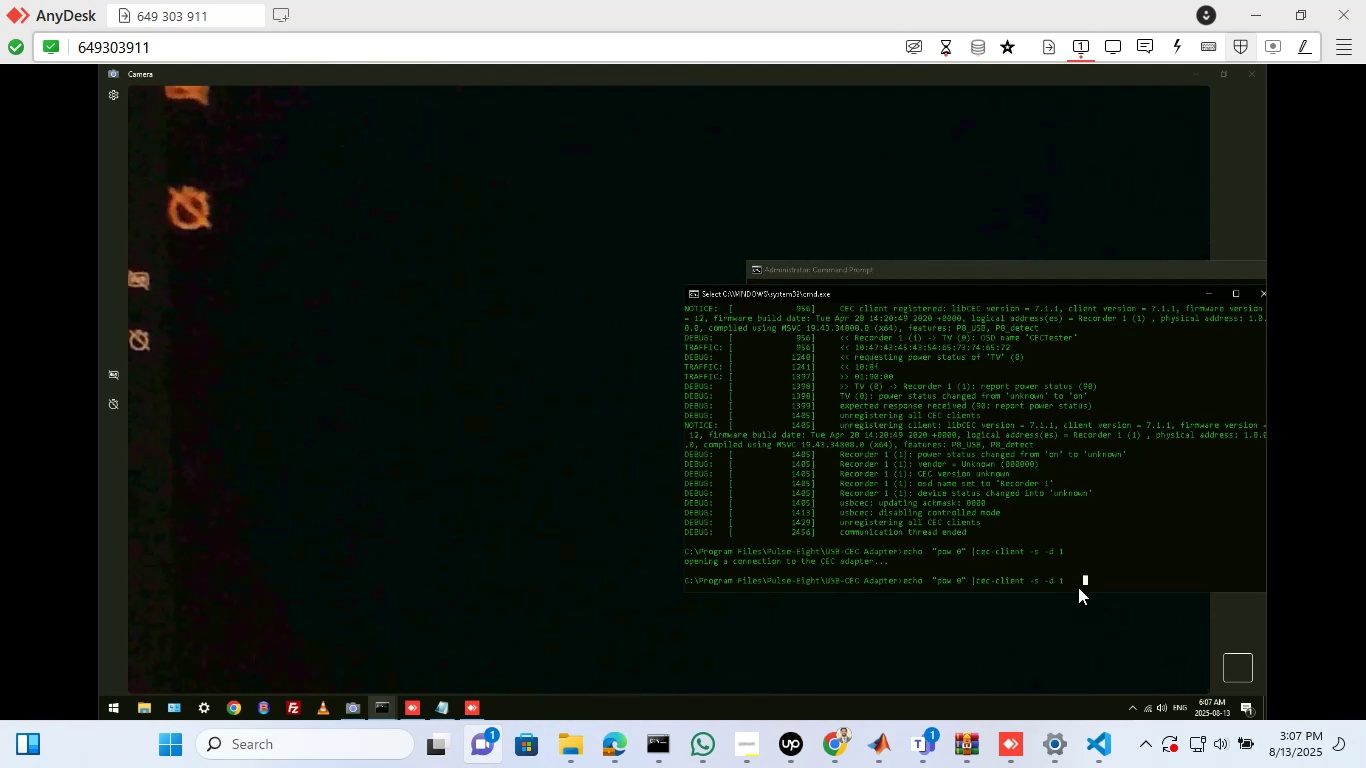 
key(Backspace)
 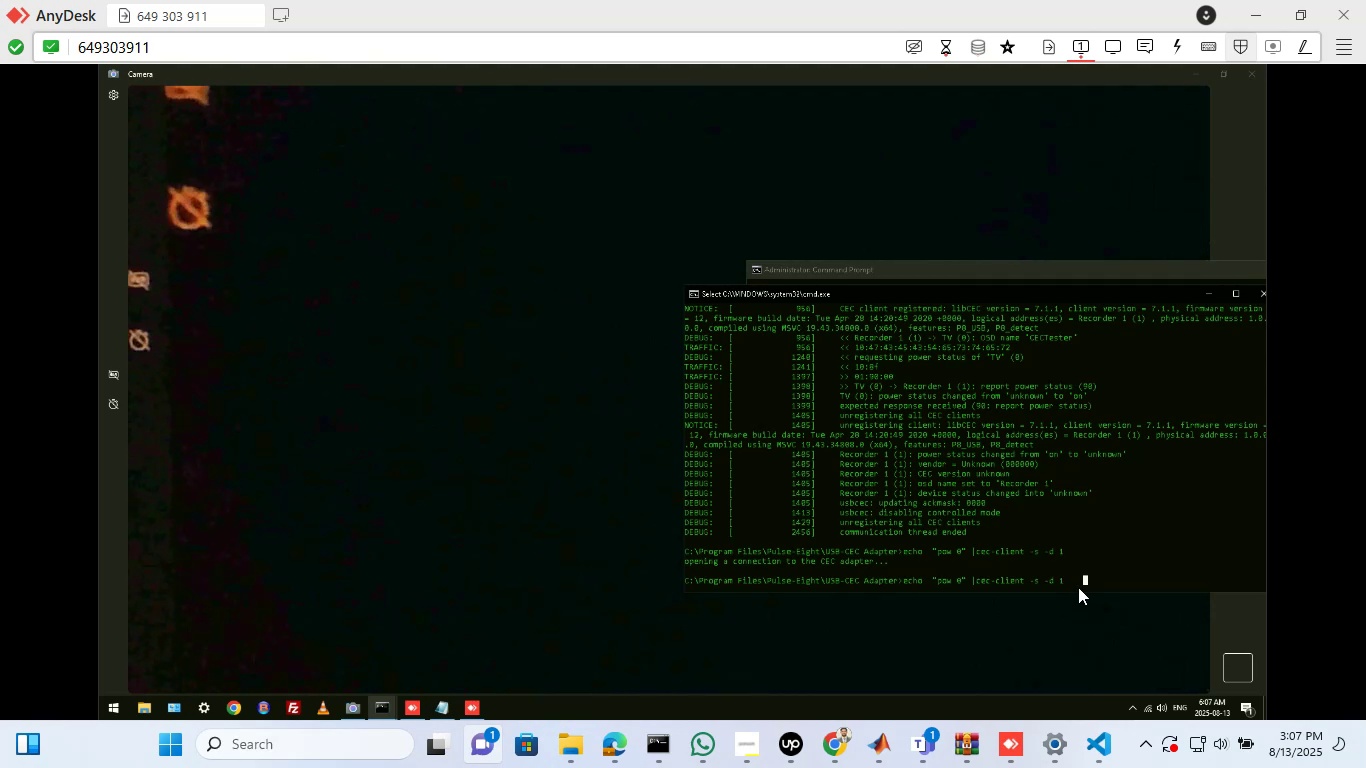 
key(Backspace)
 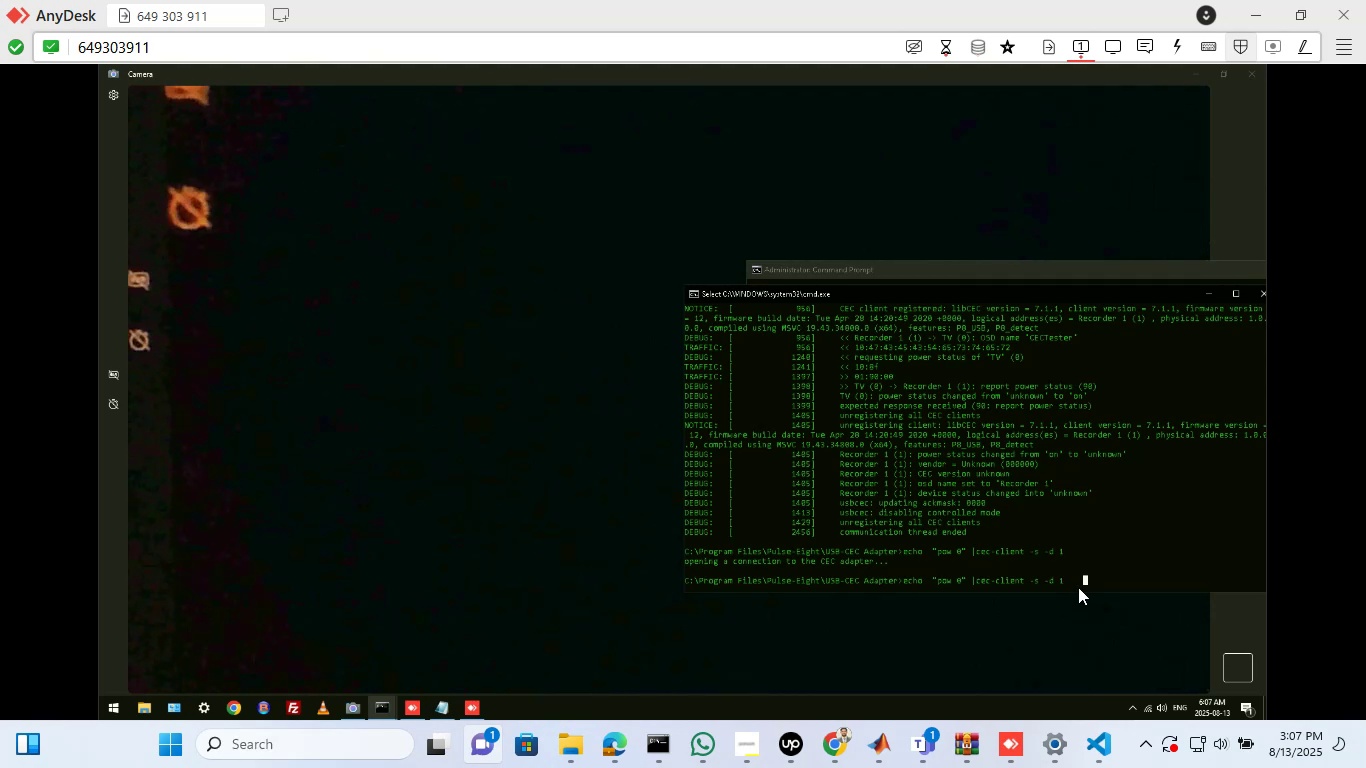 
key(Backspace)
 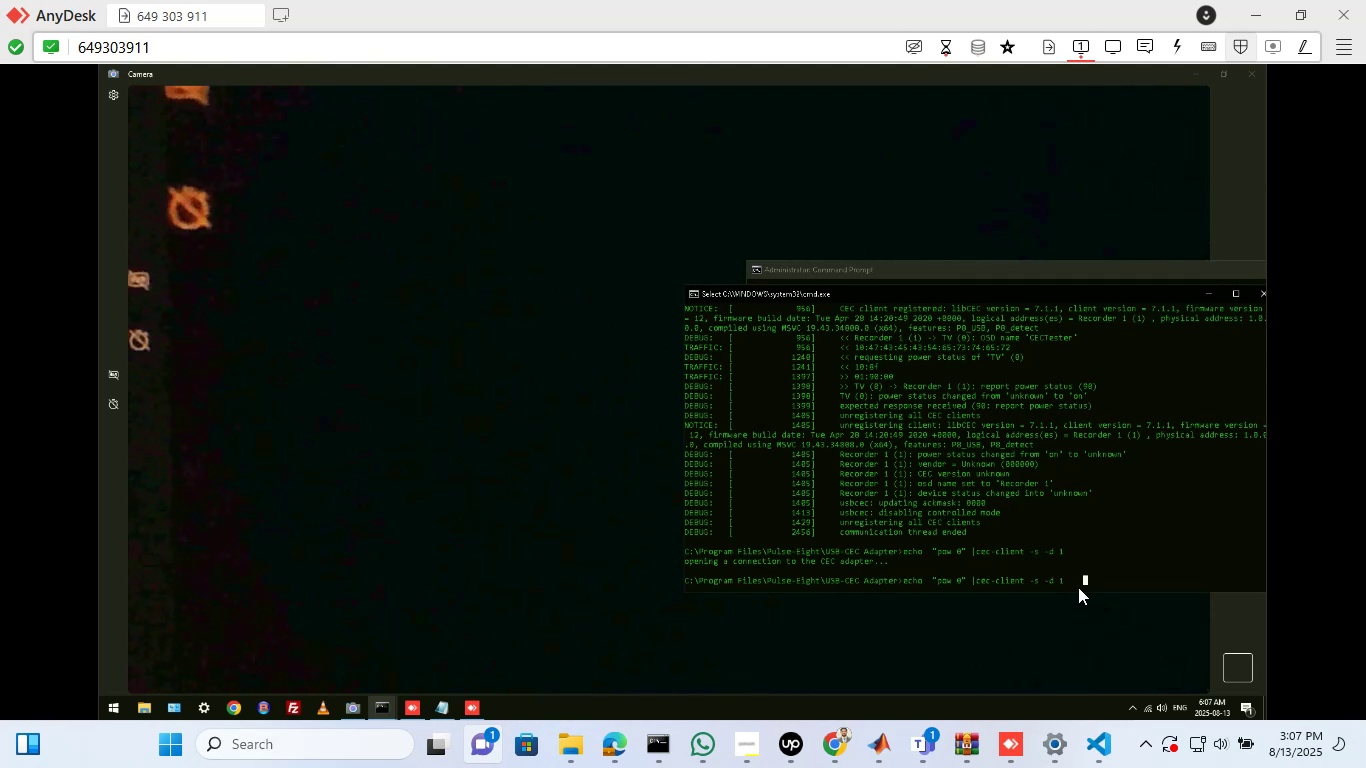 
key(Backspace)
 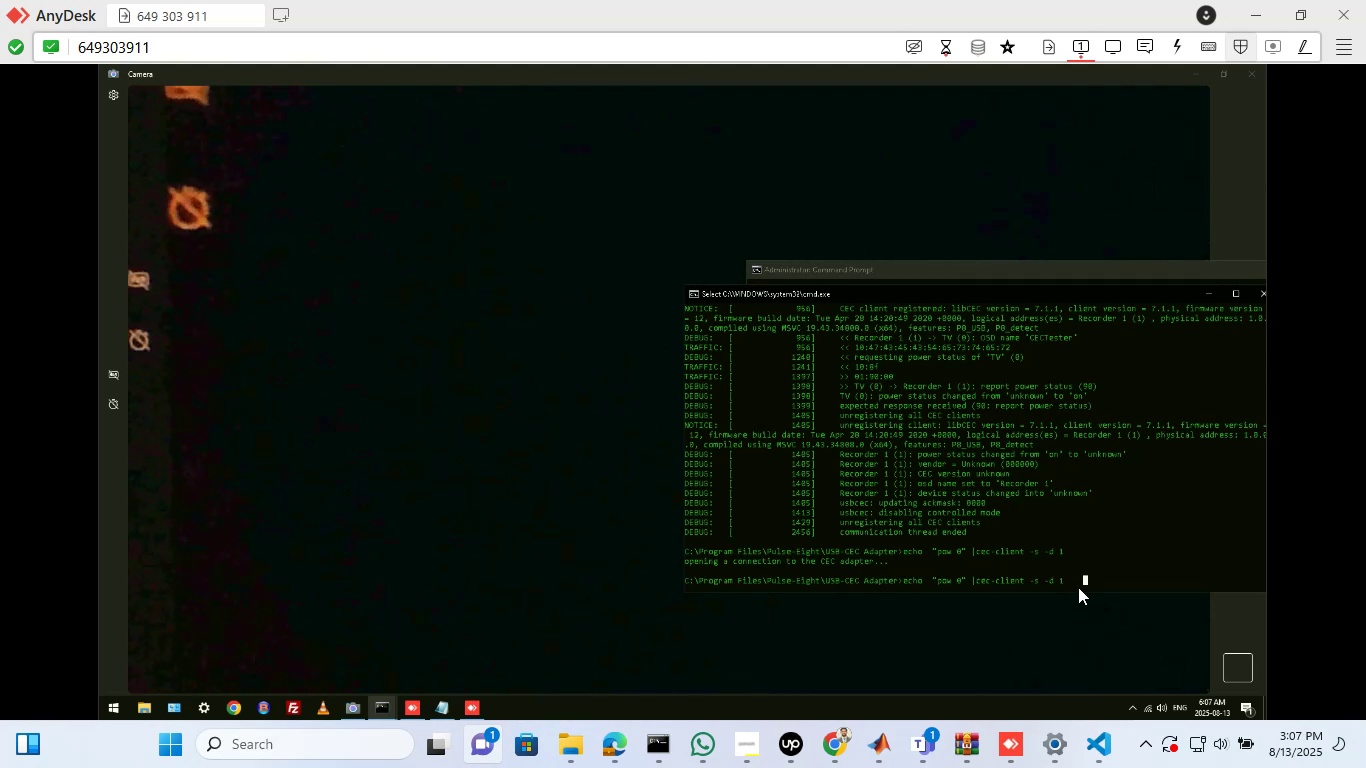 
hold_key(key=Backspace, duration=0.58)
 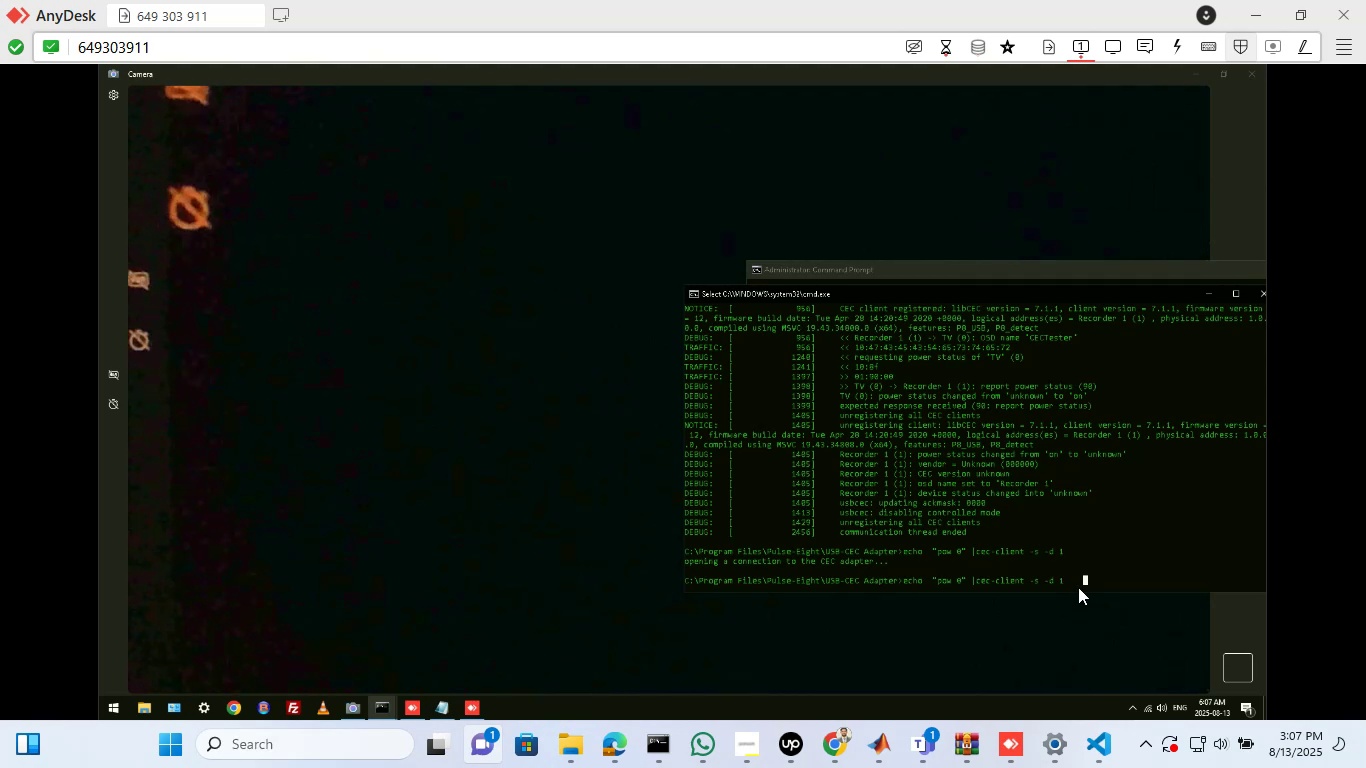 
key(Backspace)
 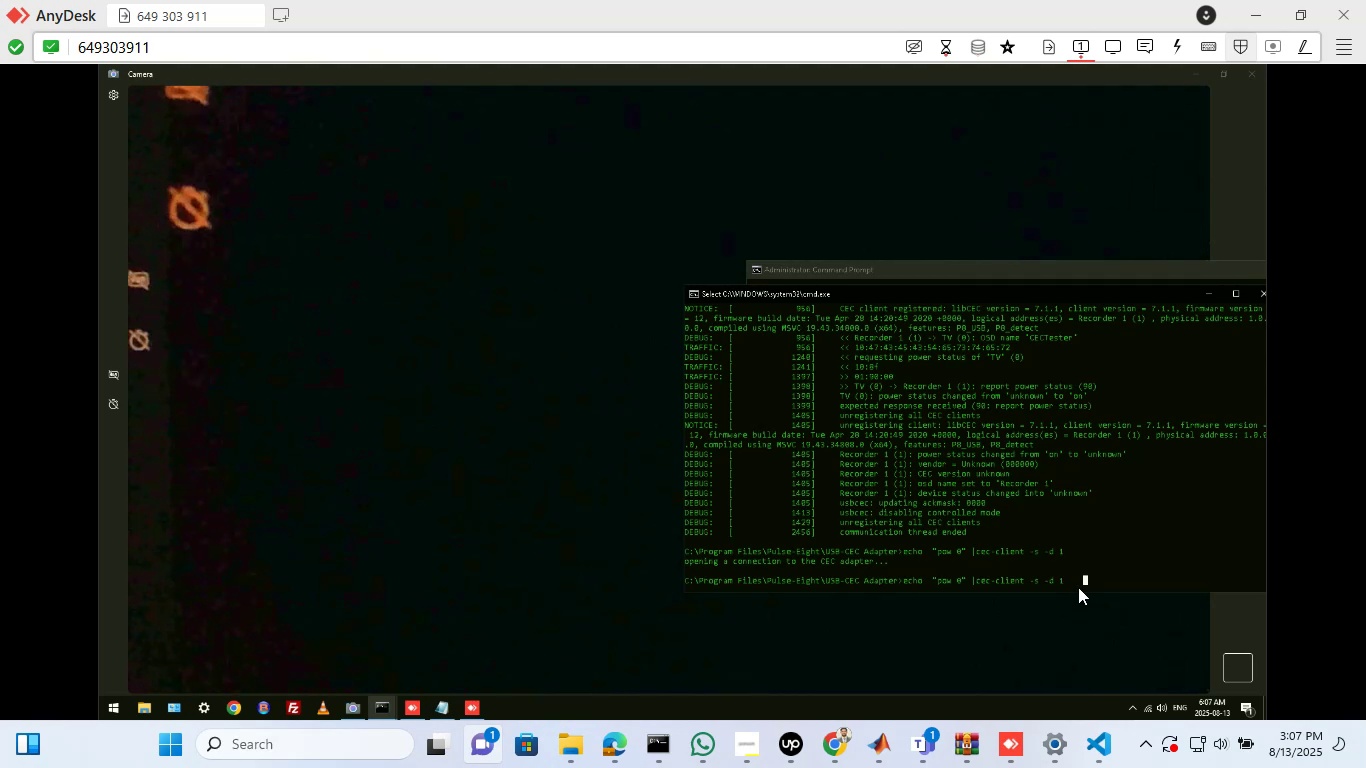 
key(Backspace)
 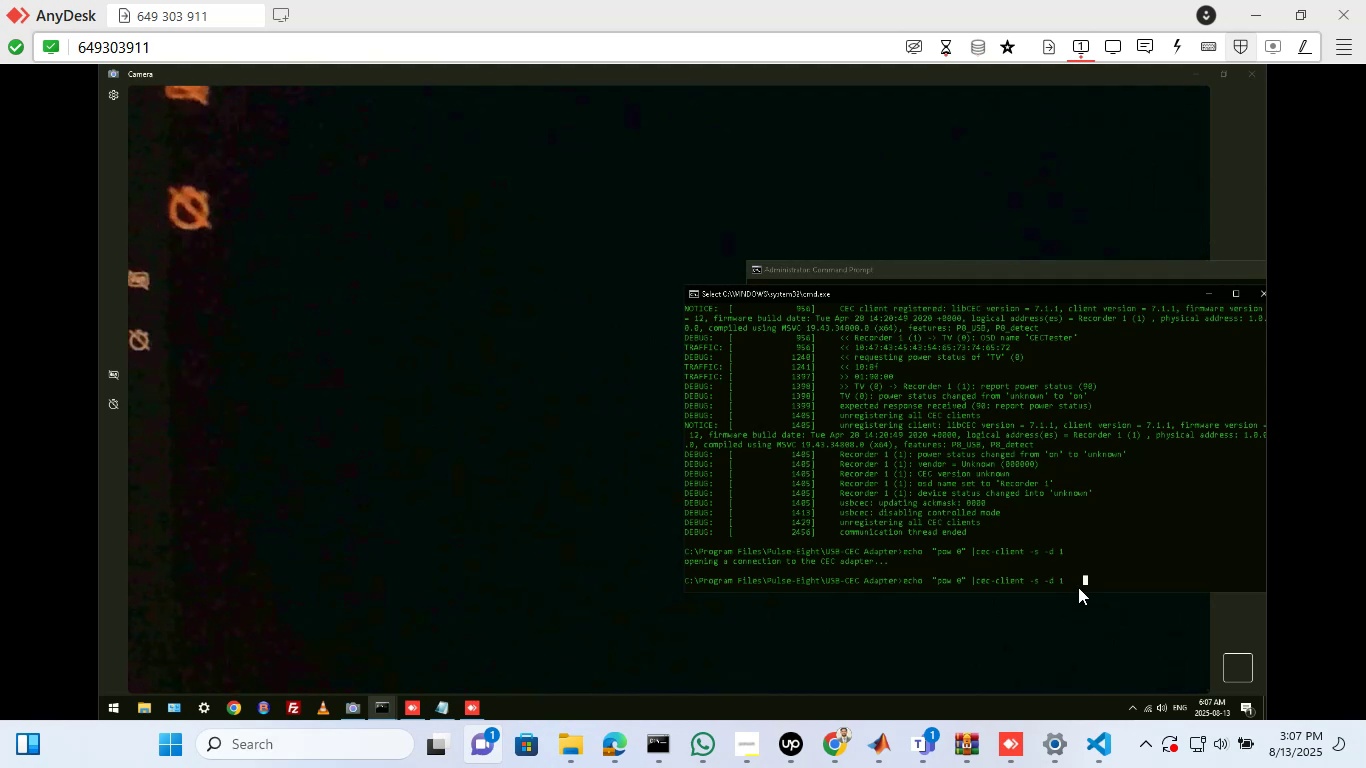 
key(Backspace)
 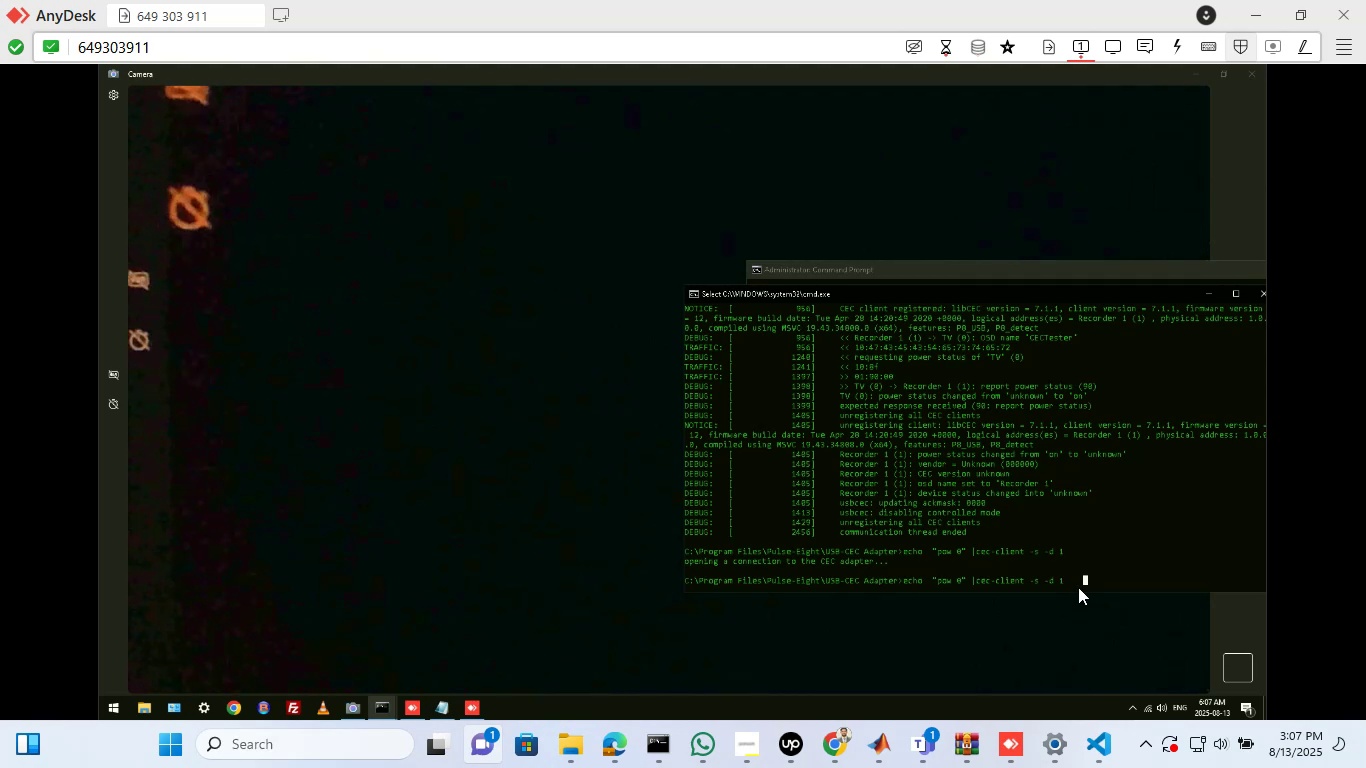 
key(Backspace)
 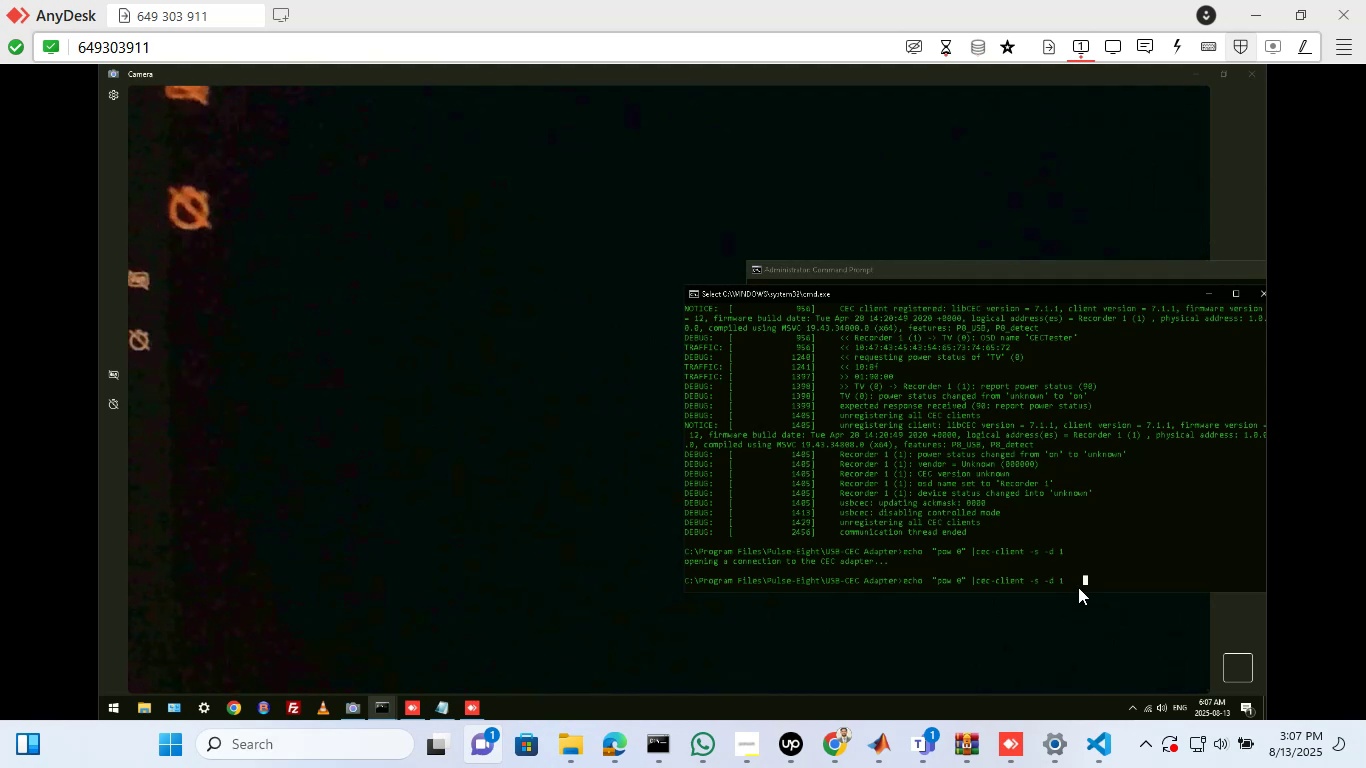 
key(Backspace)
 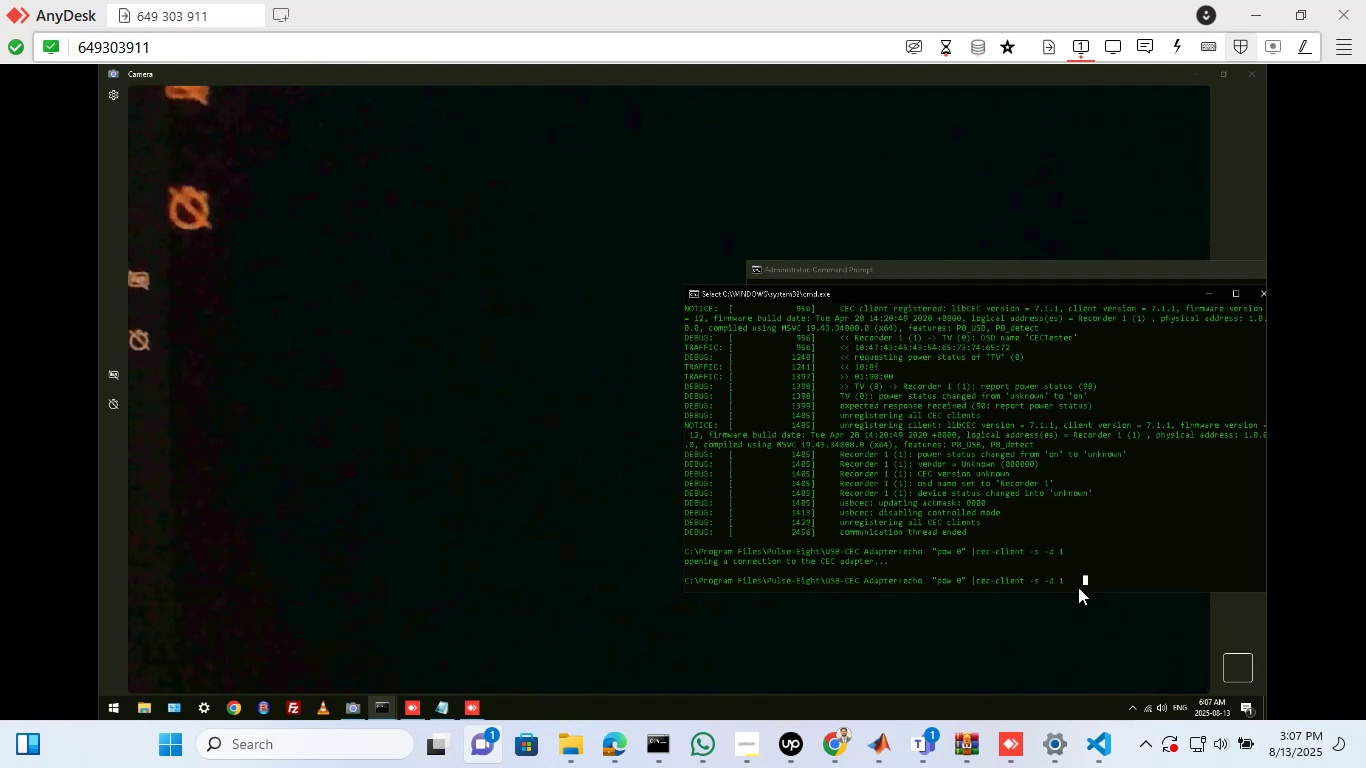 
key(Backspace)
 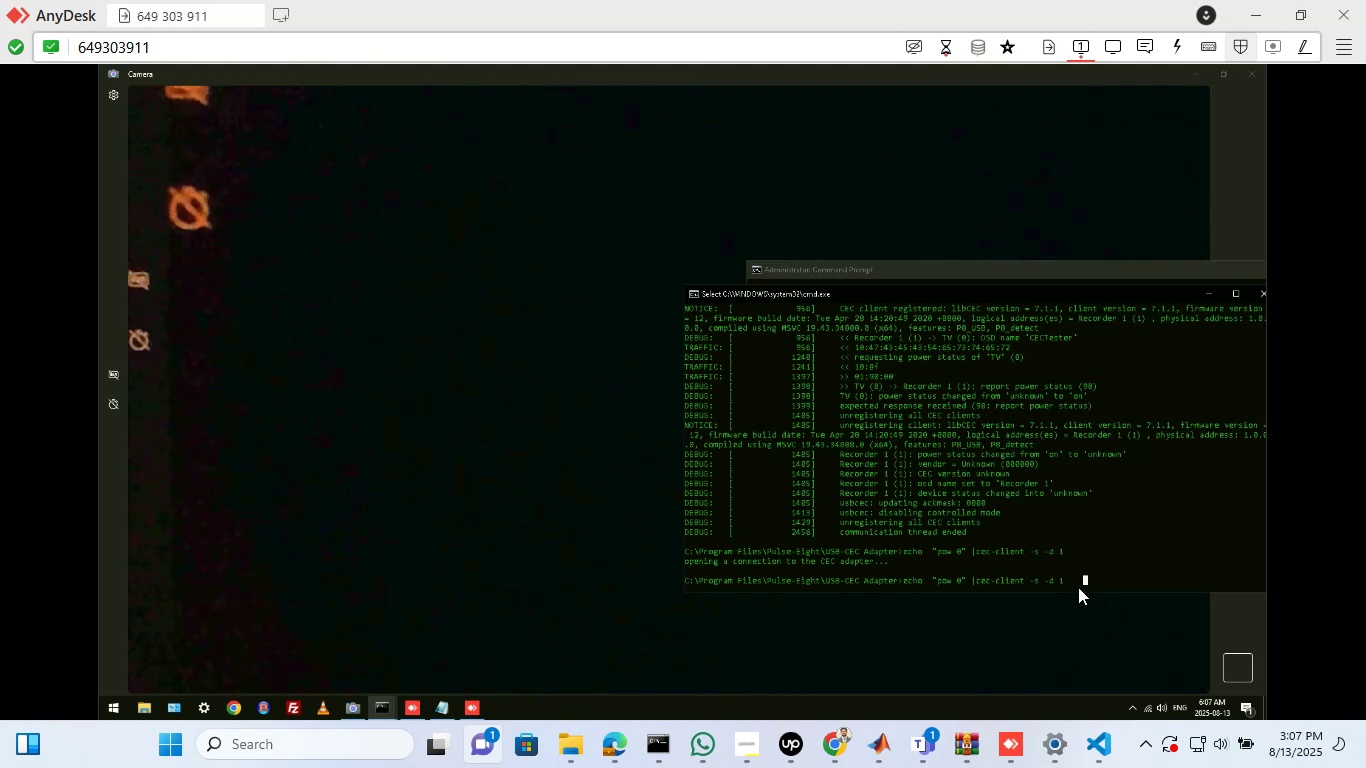 
key(Backspace)
 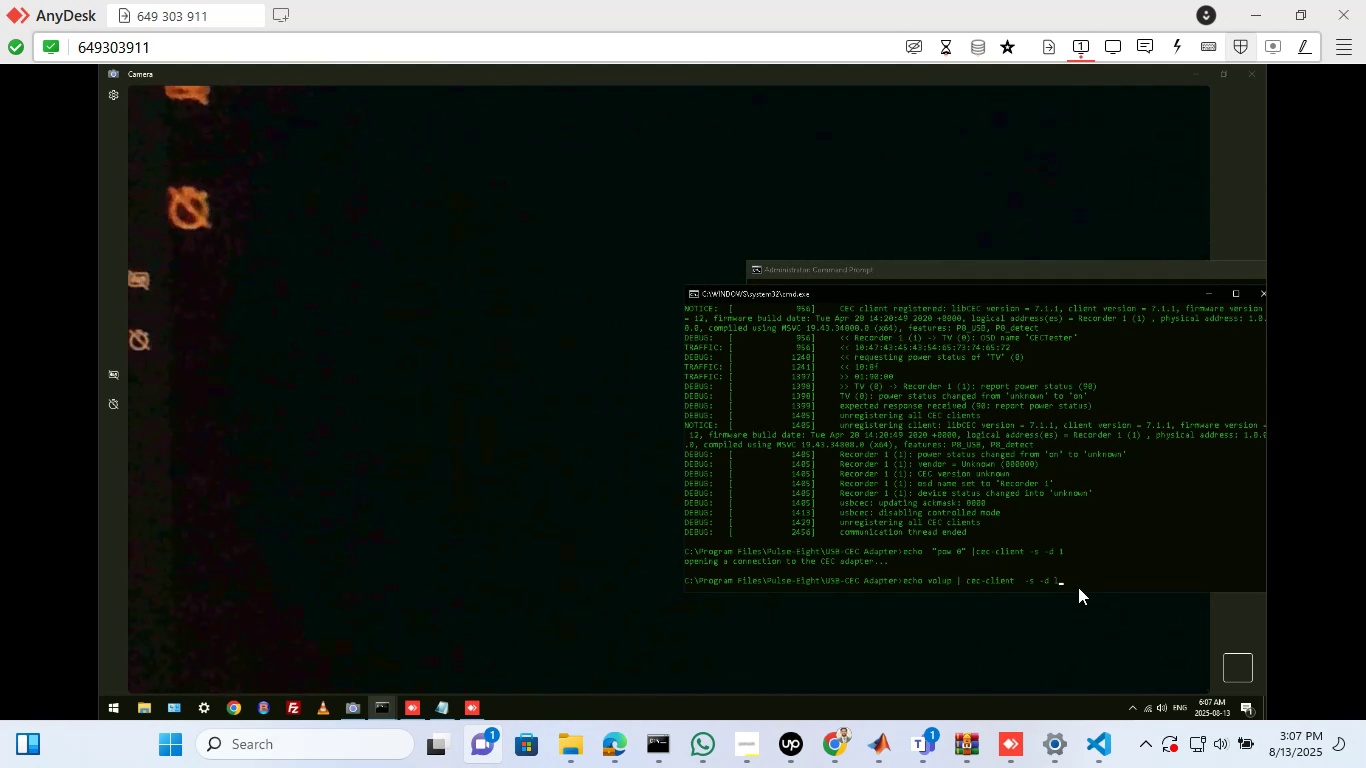 
key(Backspace)
 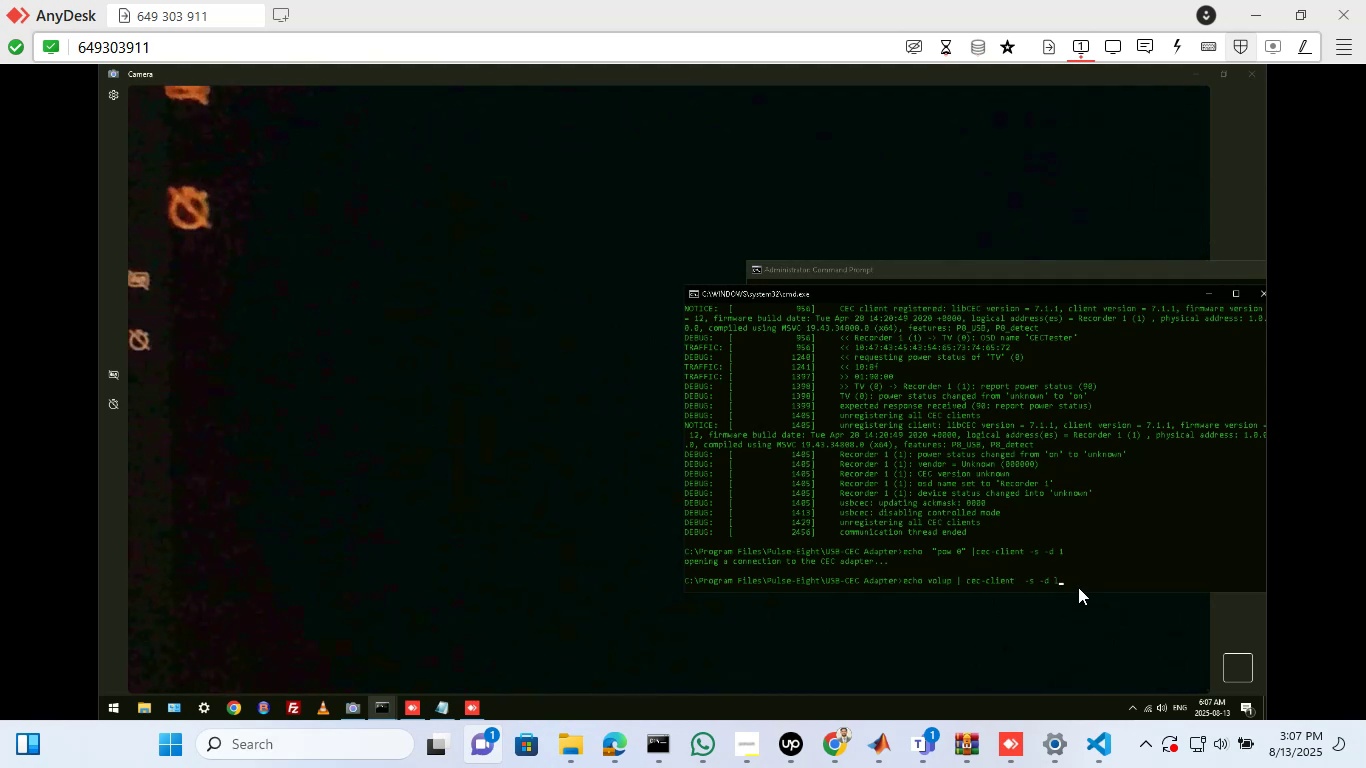 
key(Backspace)
 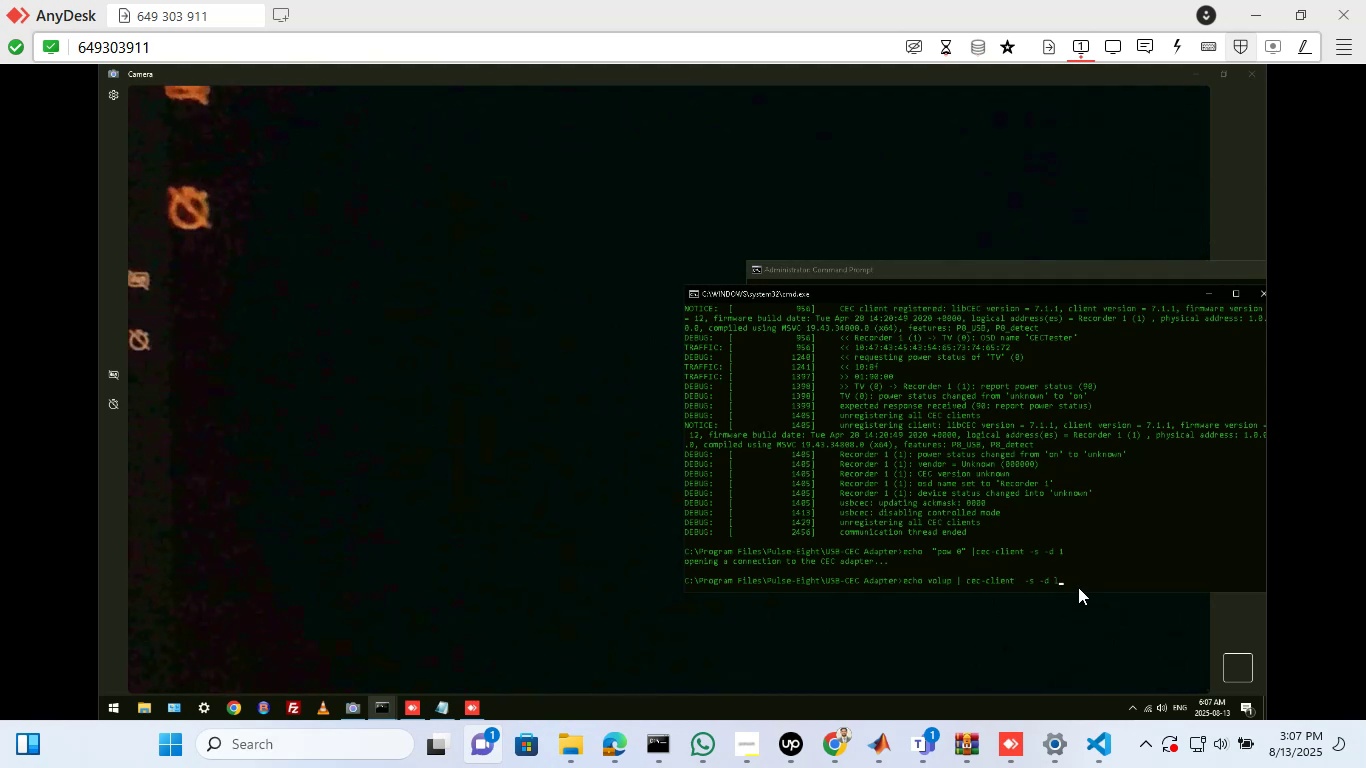 
key(Backspace)
 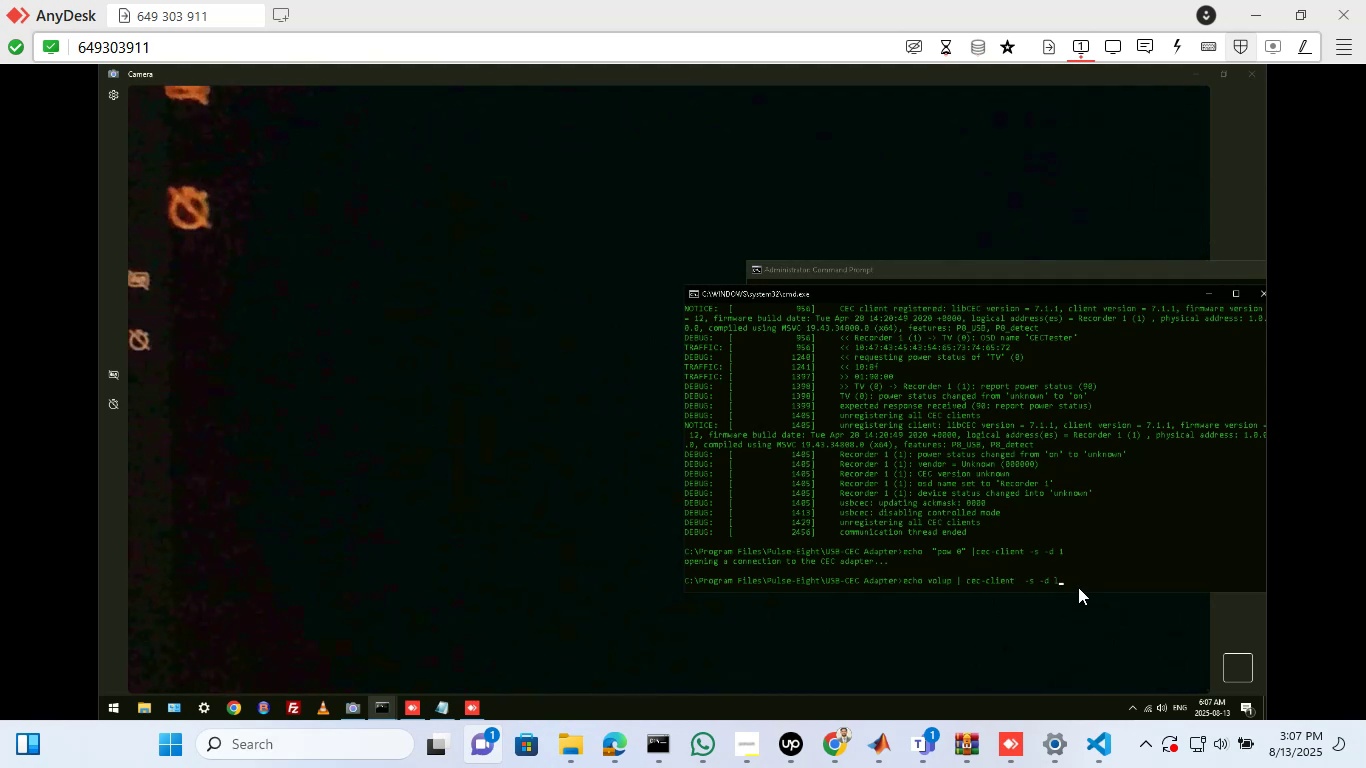 
key(Backspace)
 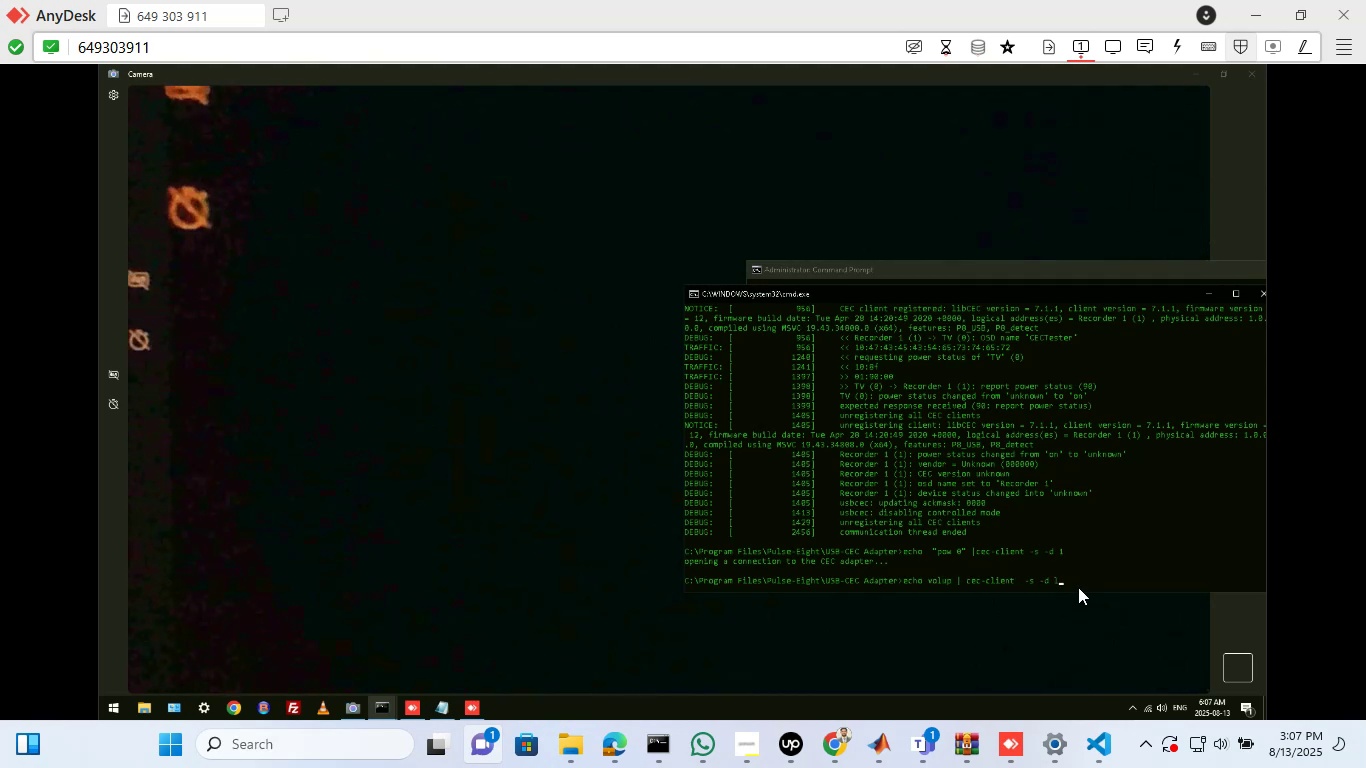 
key(Backspace)
 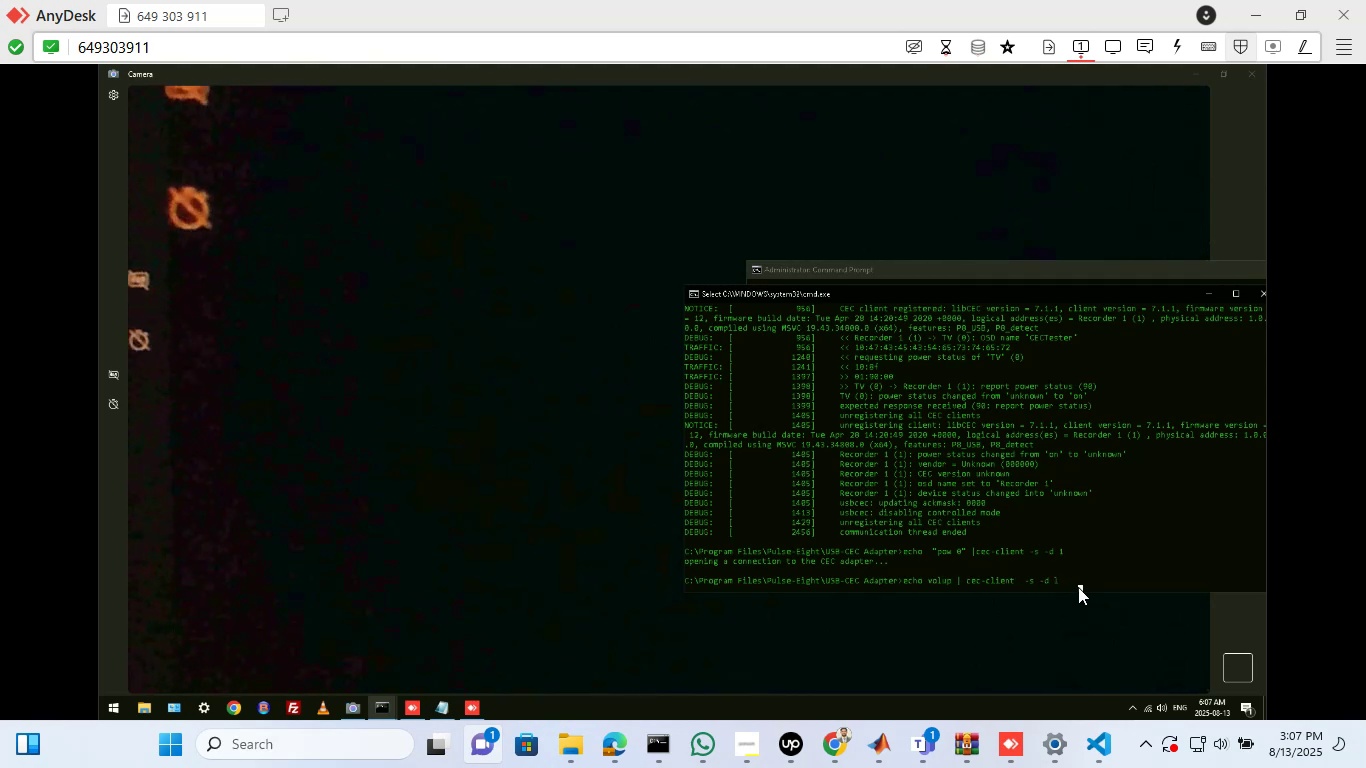 
key(Backspace)
 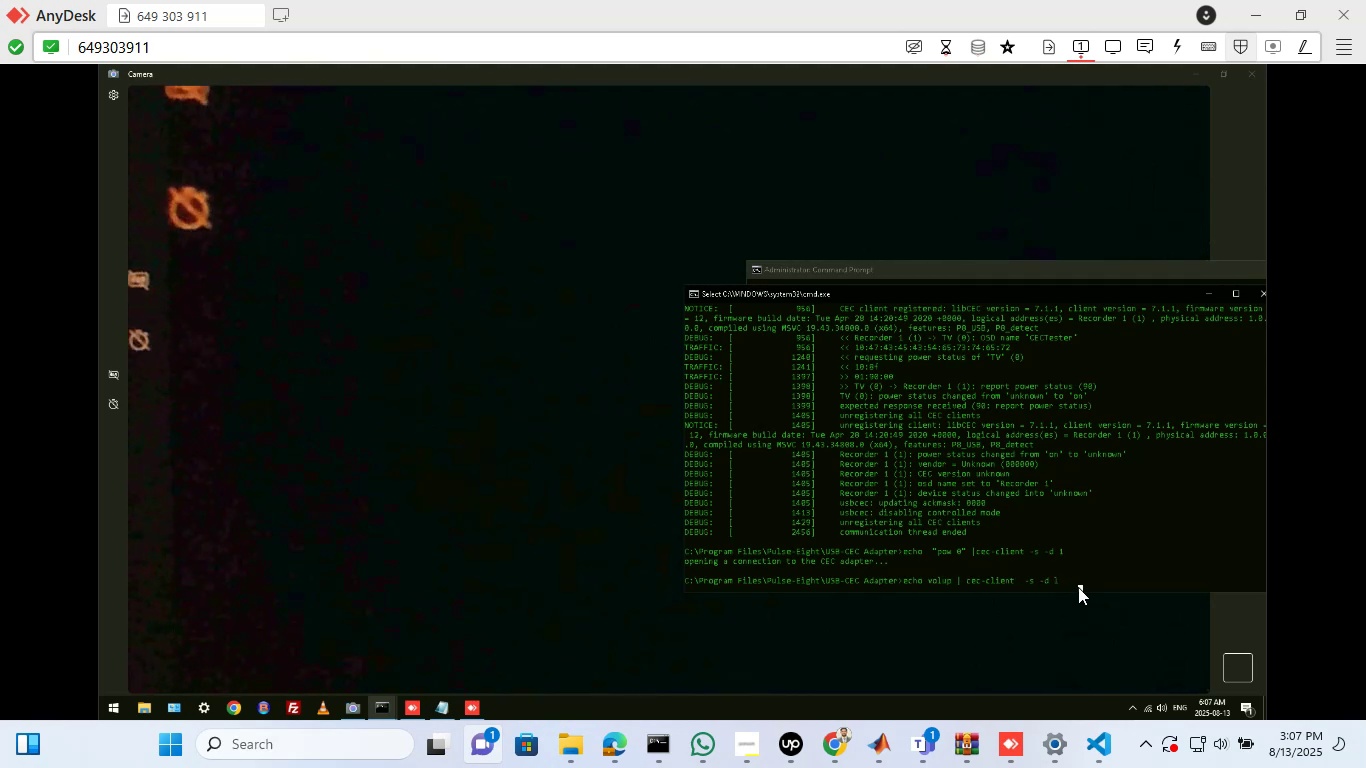 
key(Backspace)
 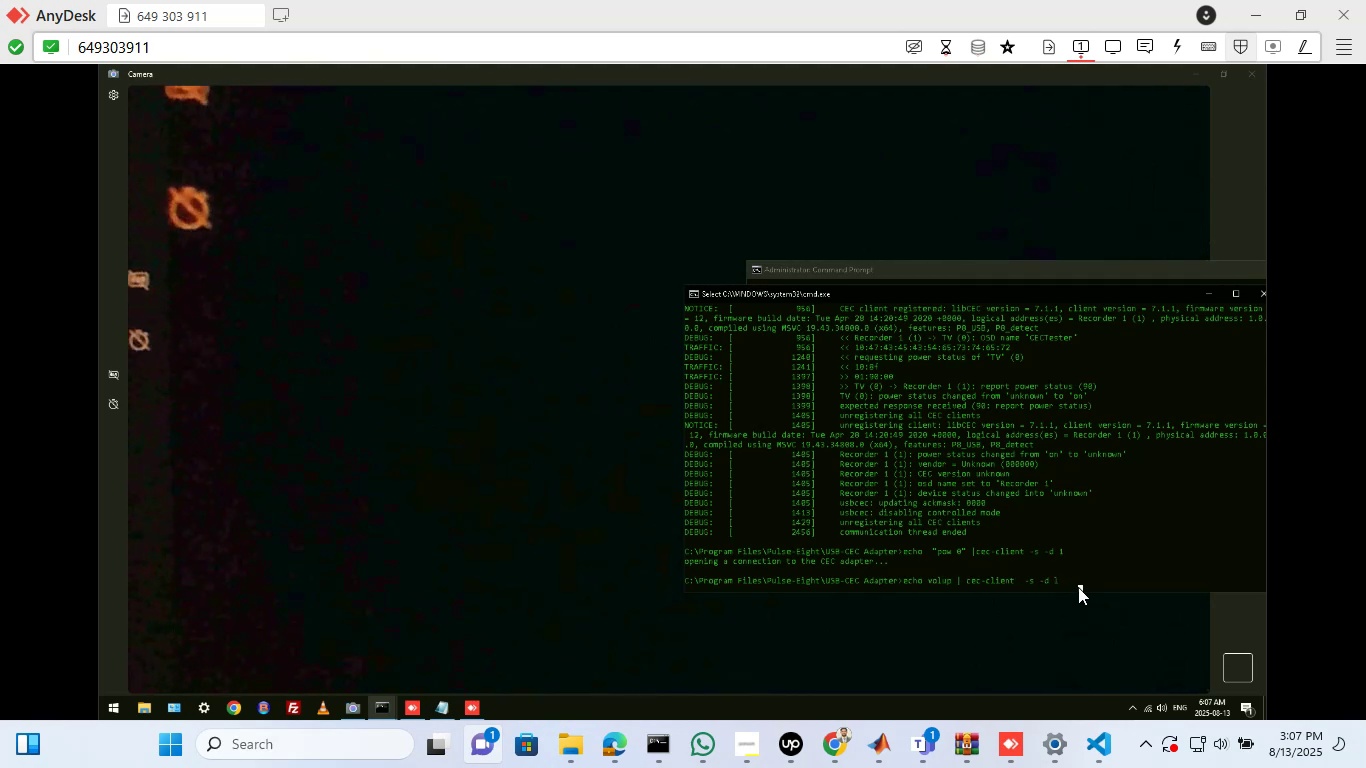 
key(Backspace)
 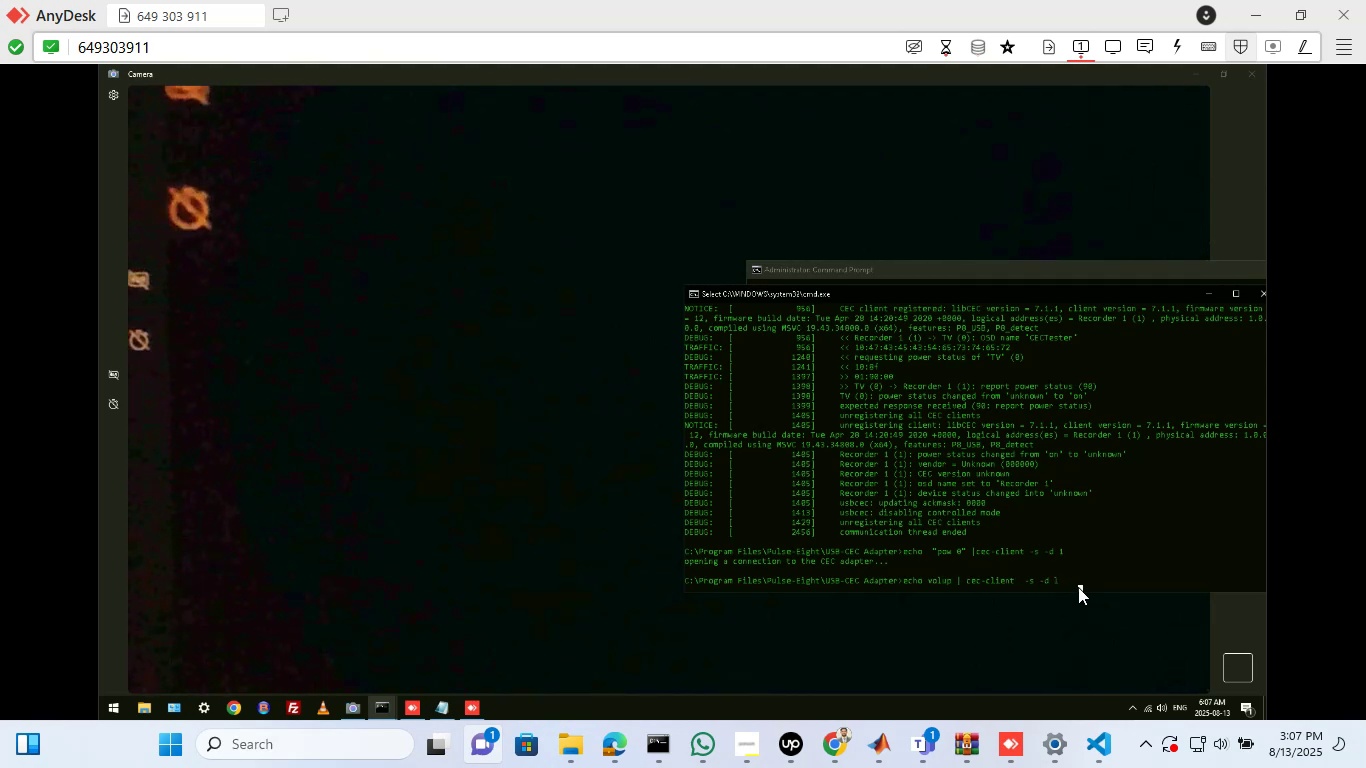 
key(Backspace)
 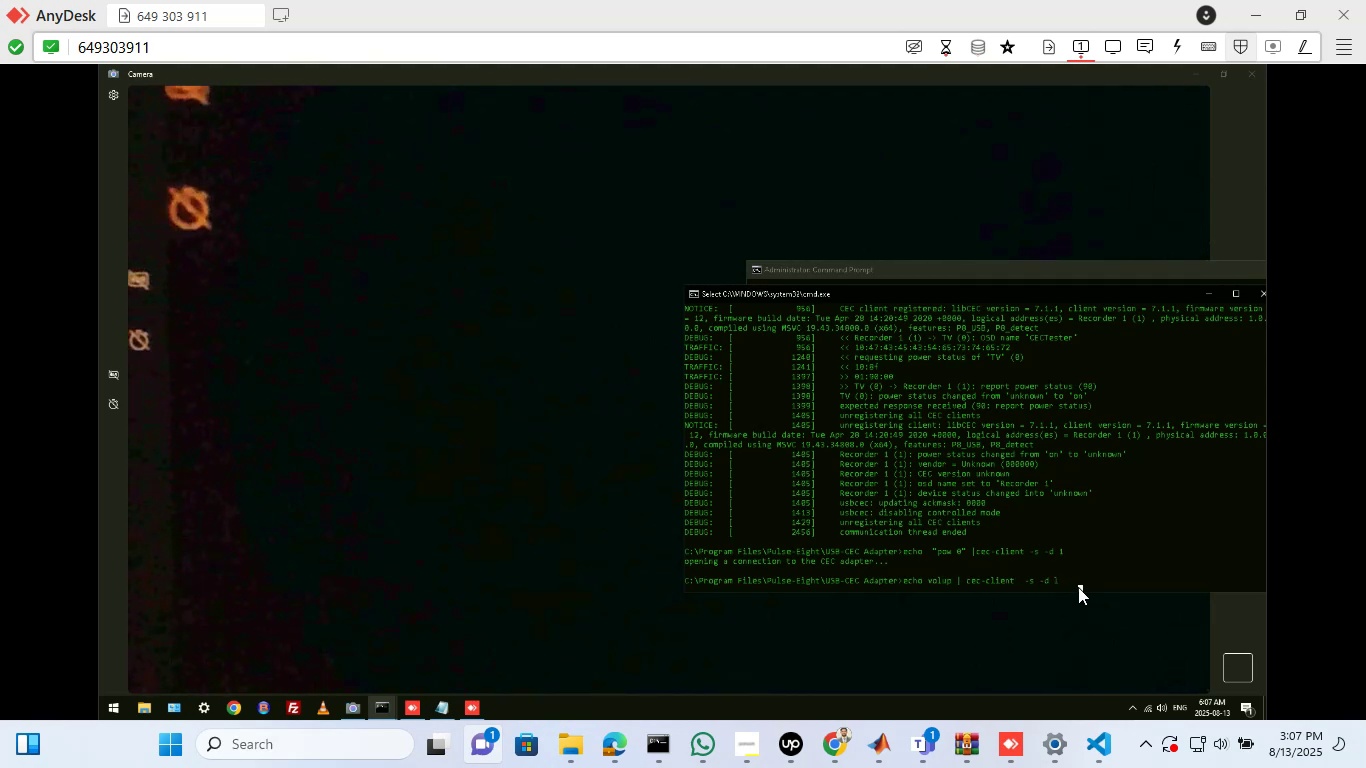 
key(Backspace)
 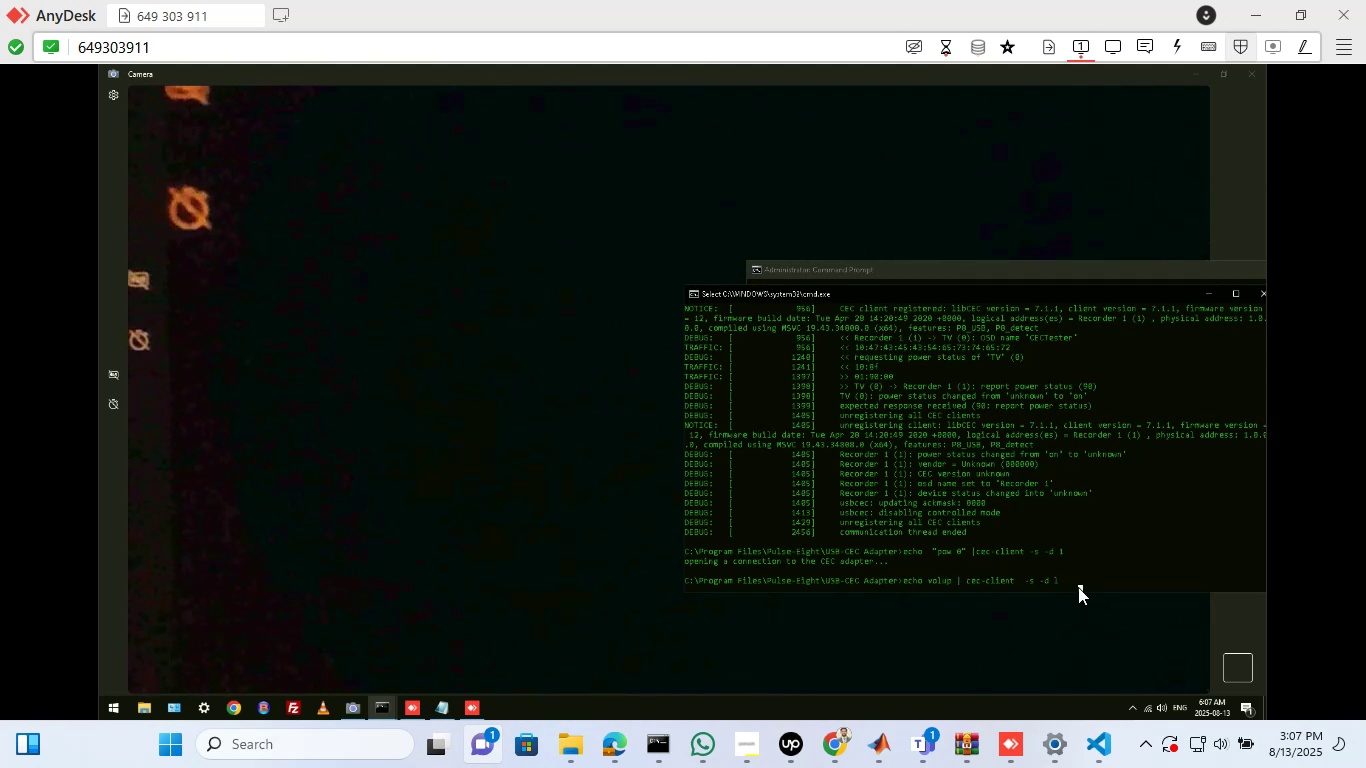 
key(Backspace)
 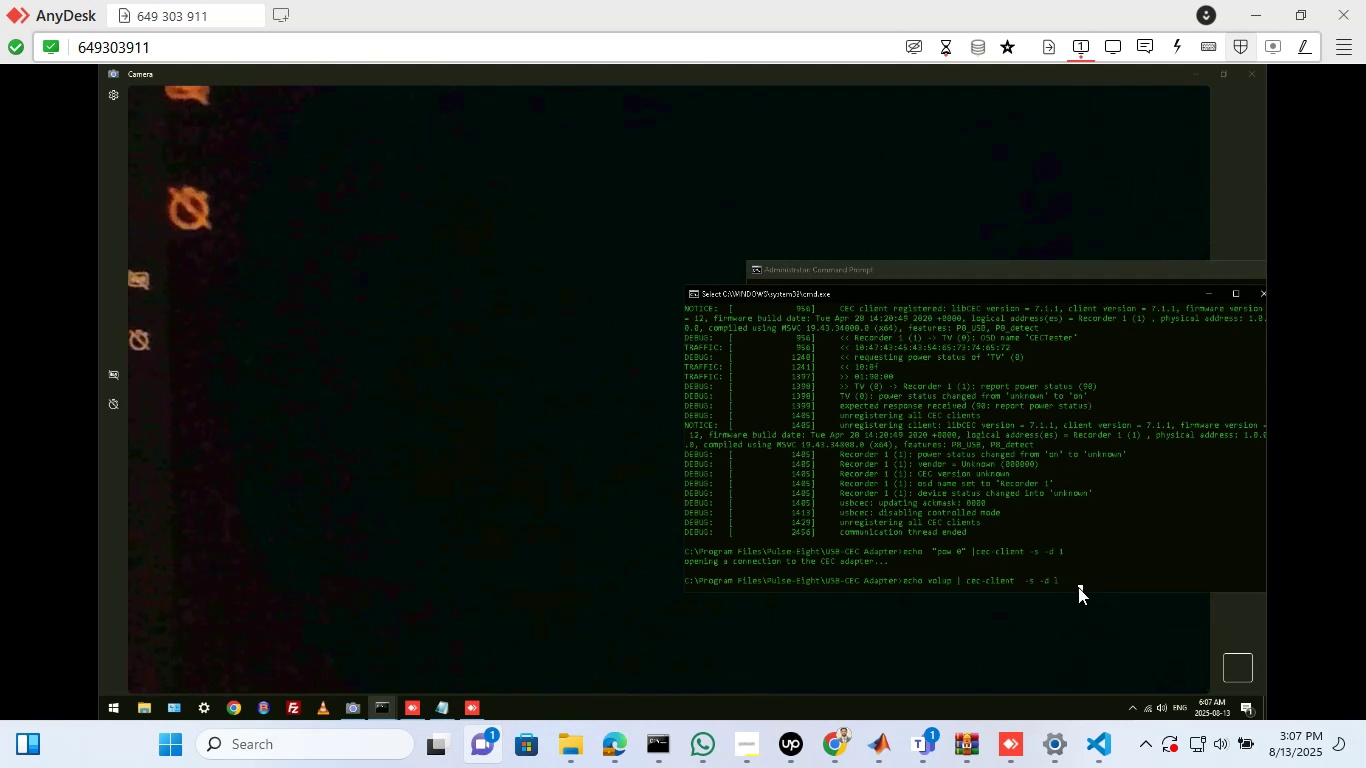 
key(Backspace)
 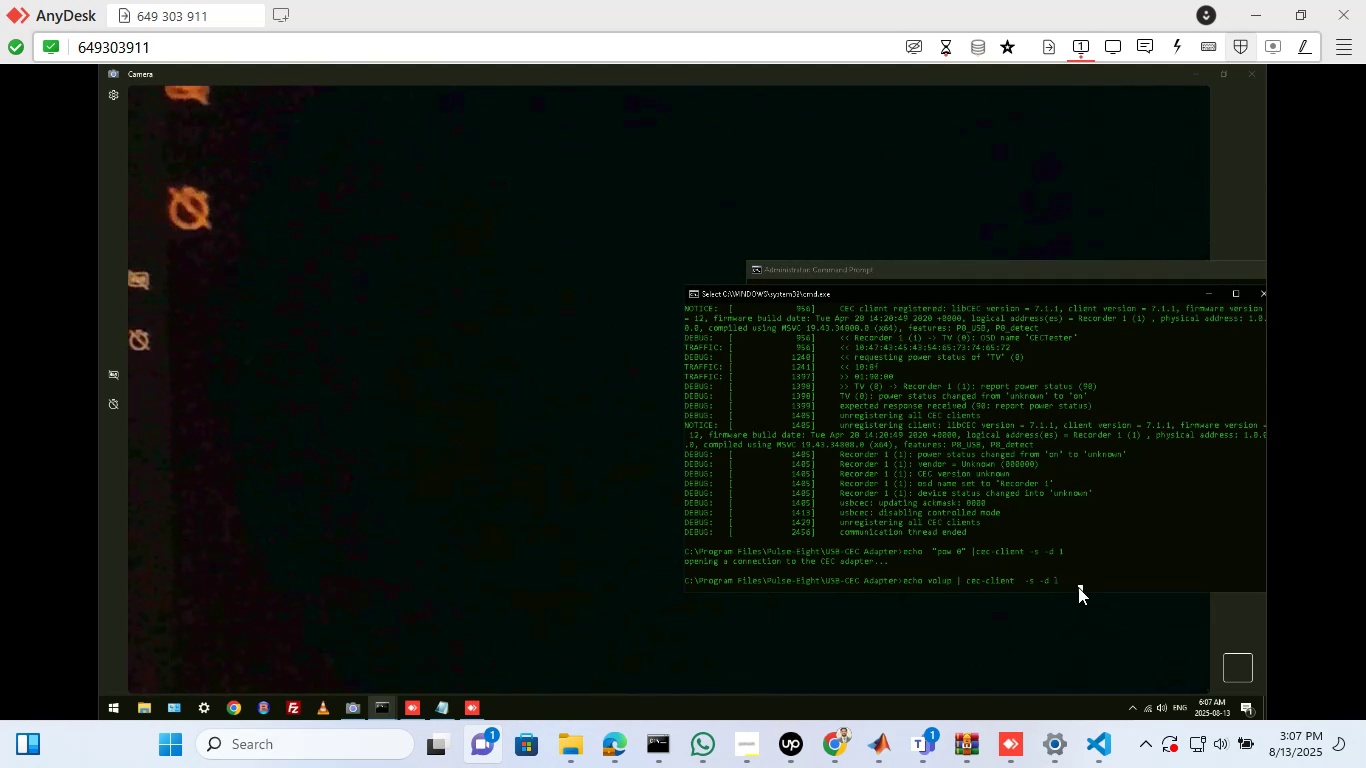 
key(Backspace)
 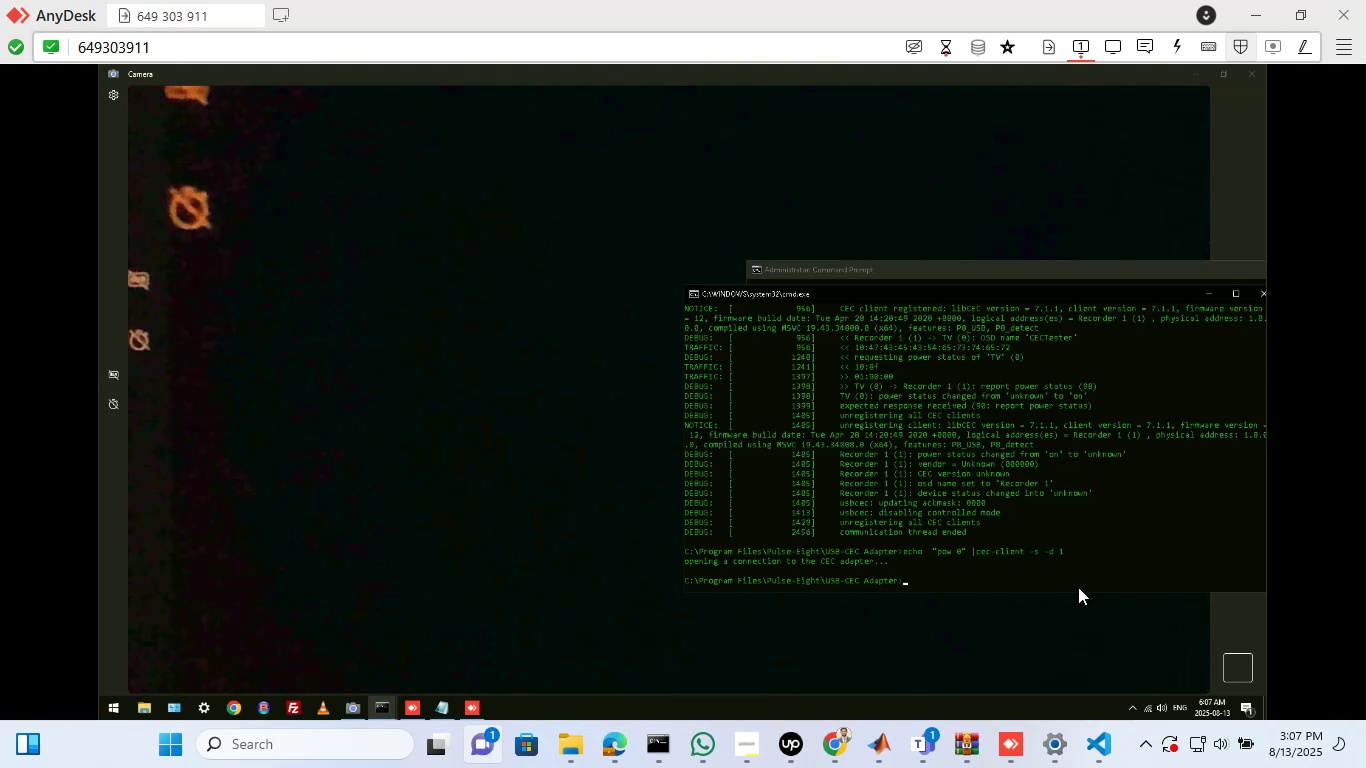 
key(Backspace)
 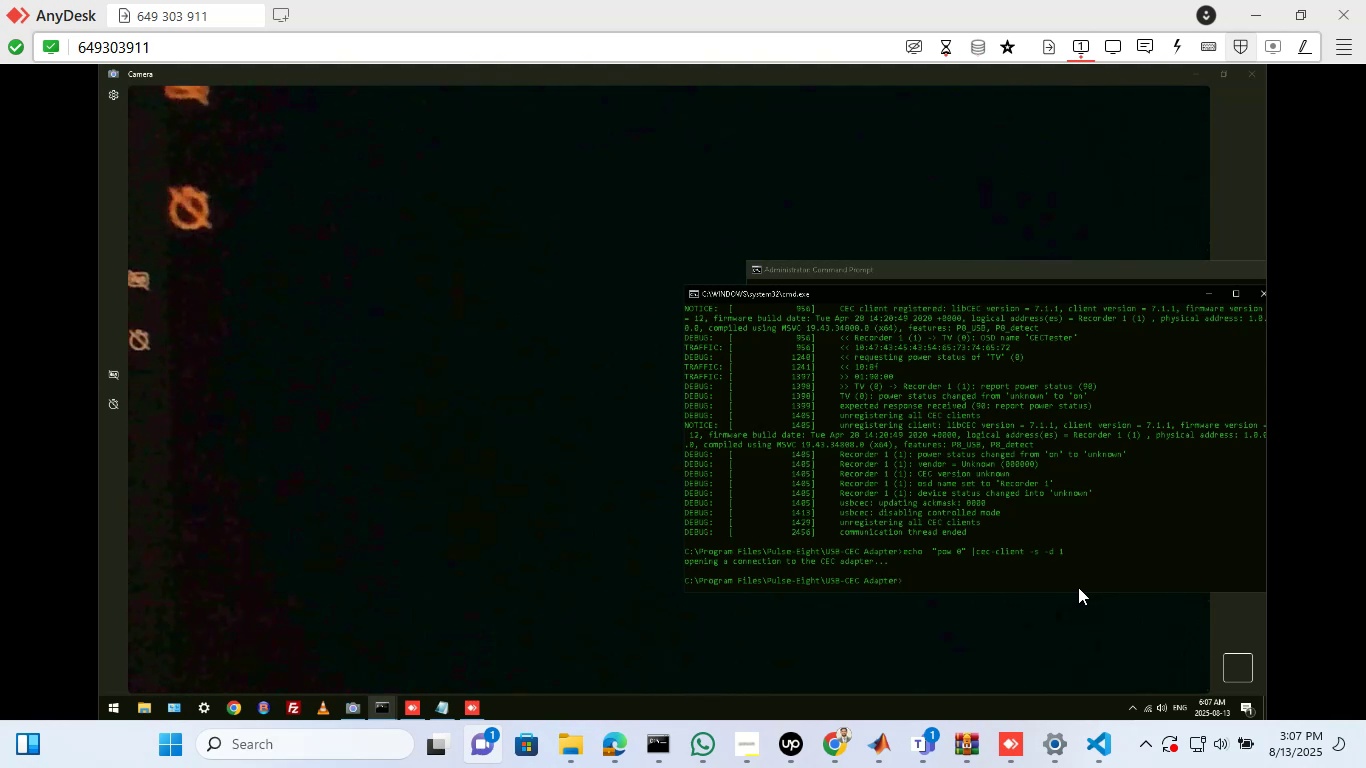 
key(Backspace)
 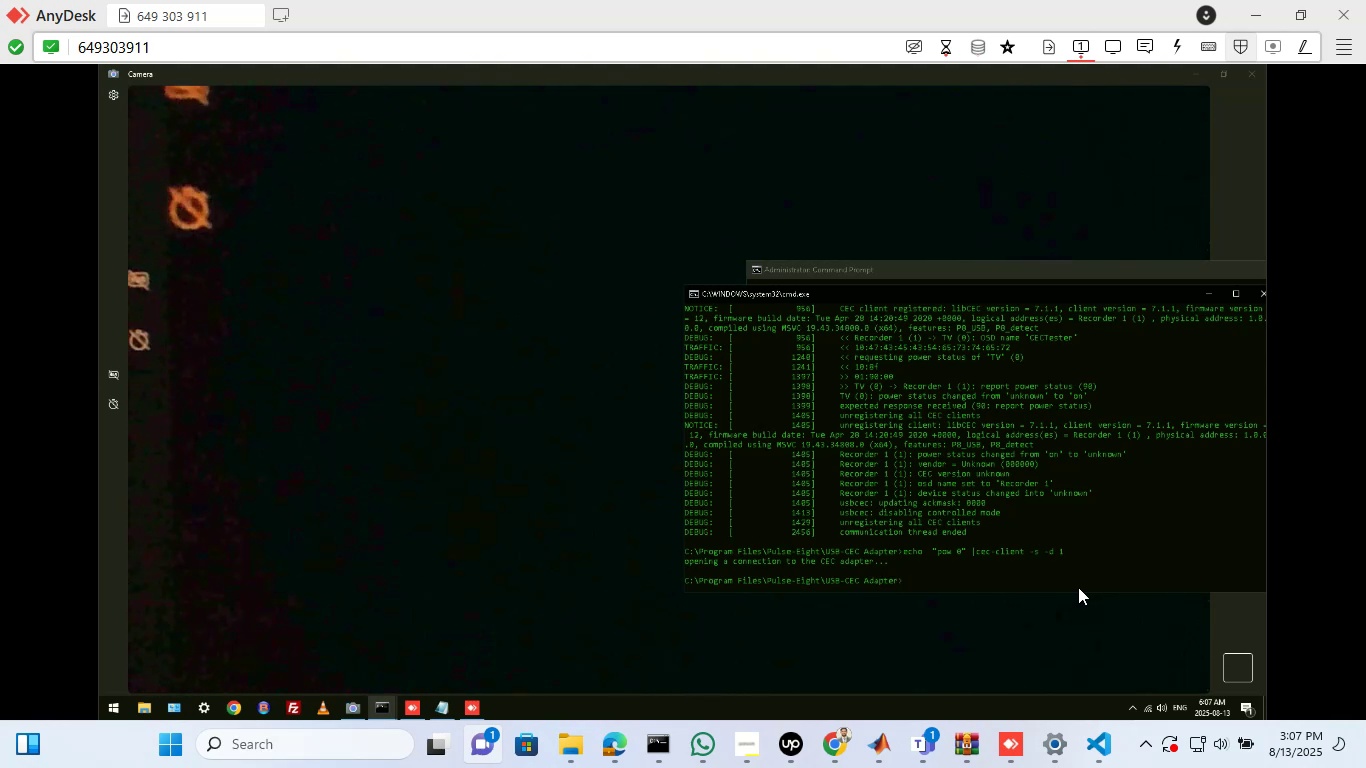 
key(Backspace)
 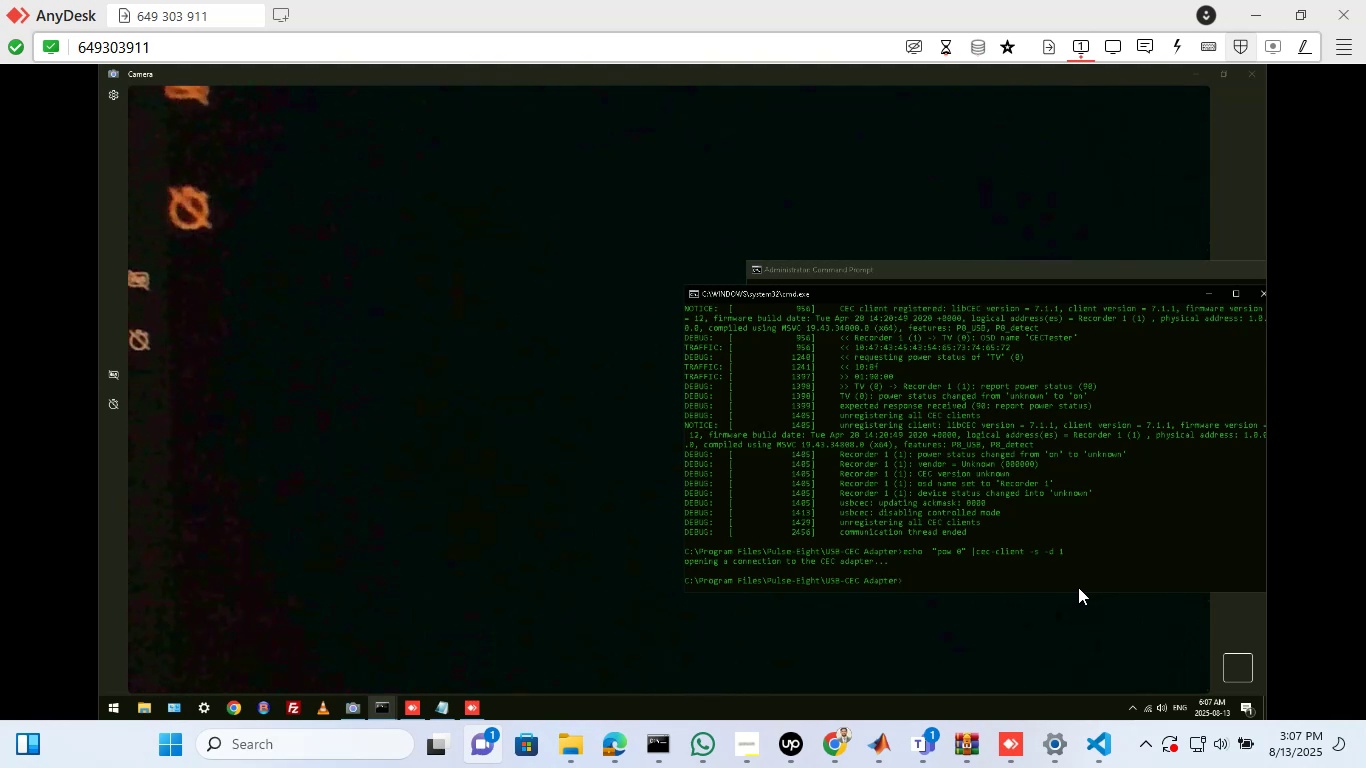 
key(Backspace)
 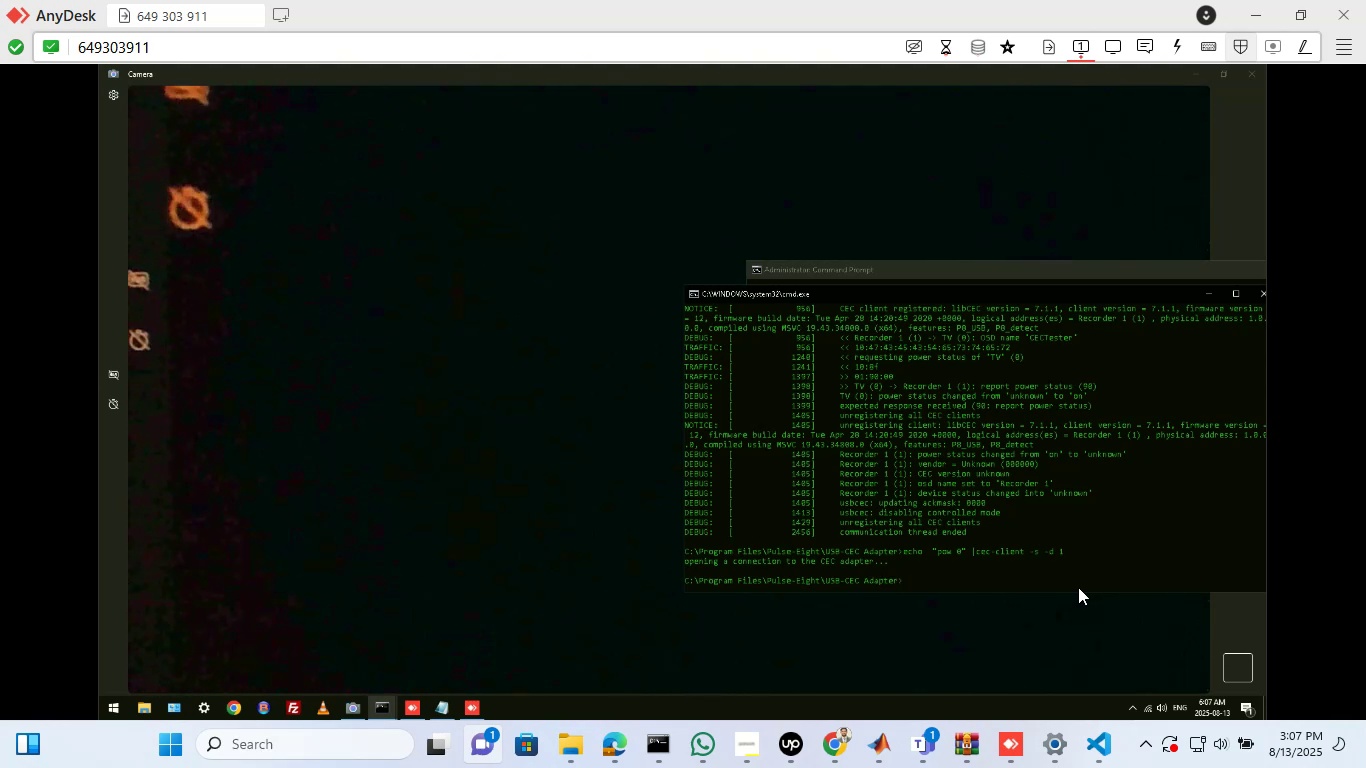 
key(Backspace)
 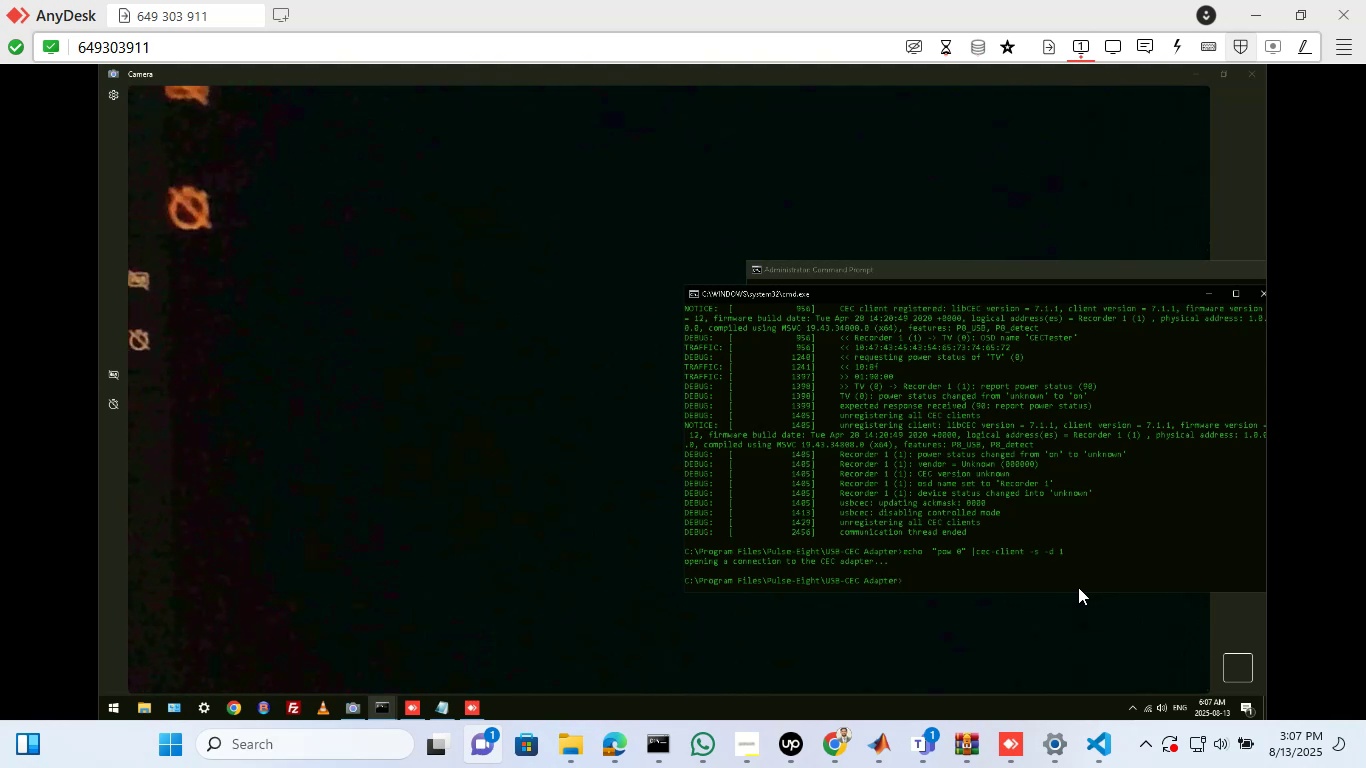 
key(Backspace)
 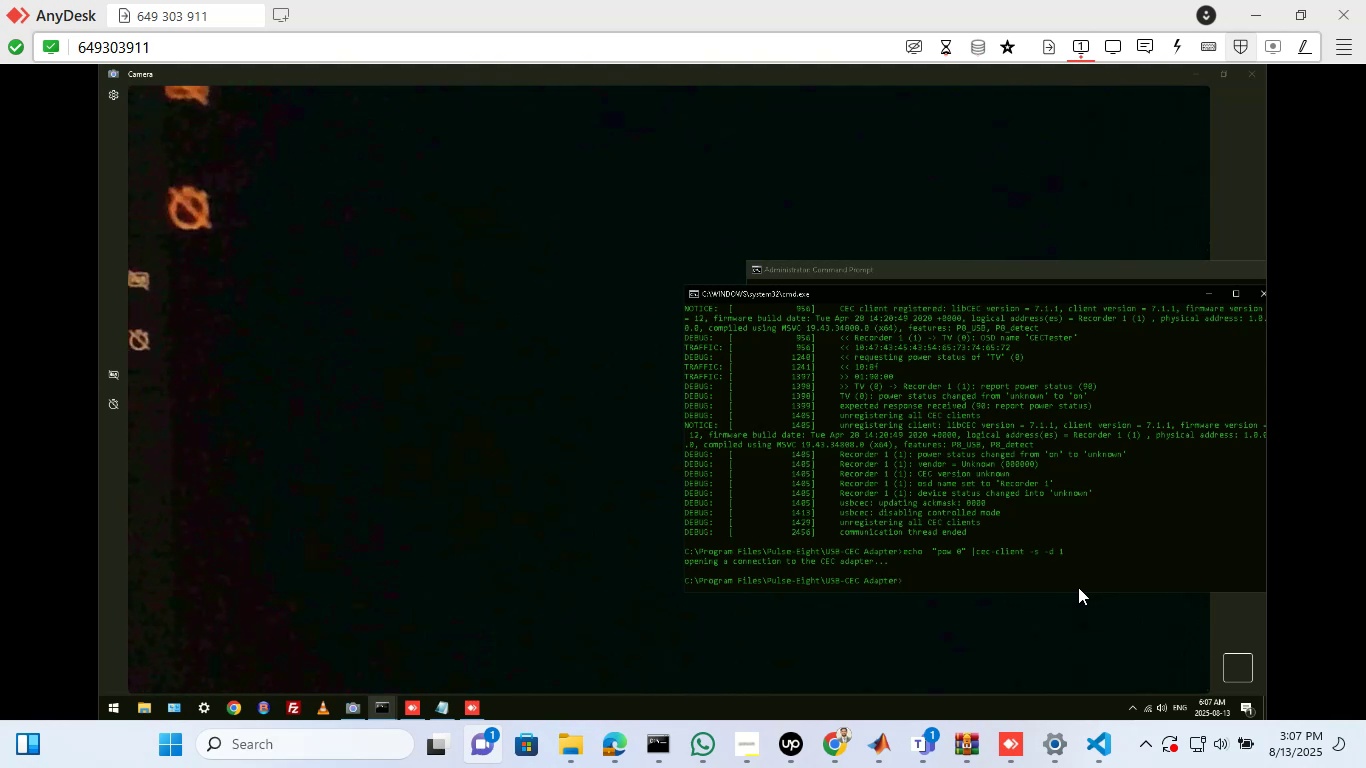 
key(Backspace)
 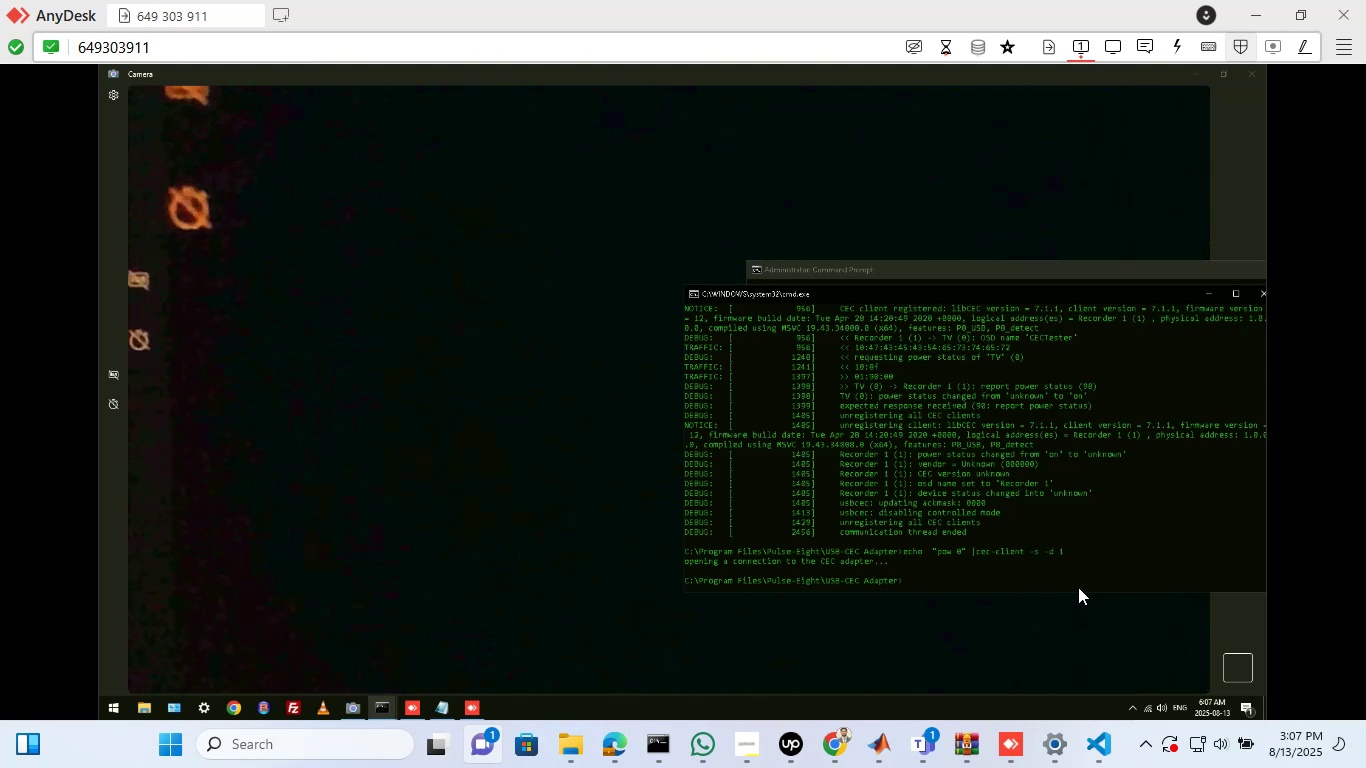 
key(Backspace)
 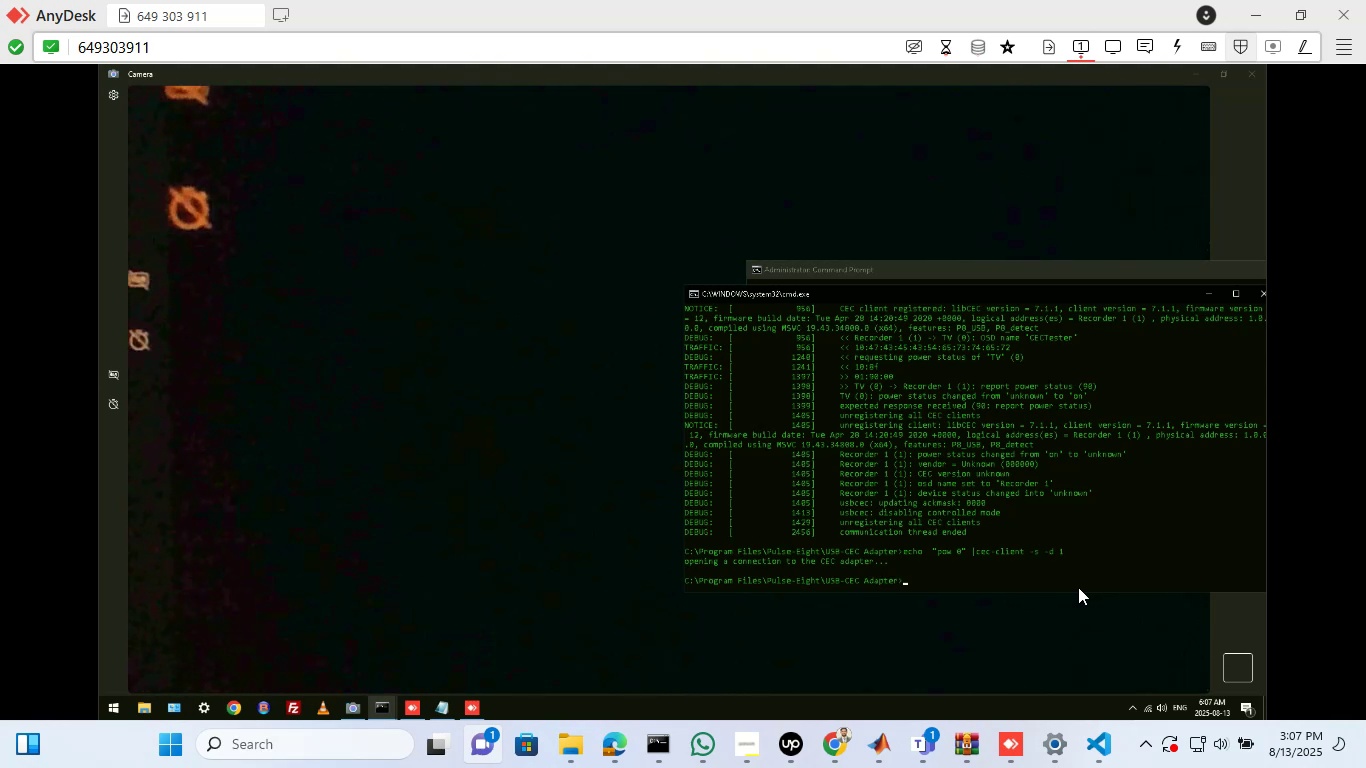 
key(Backspace)
 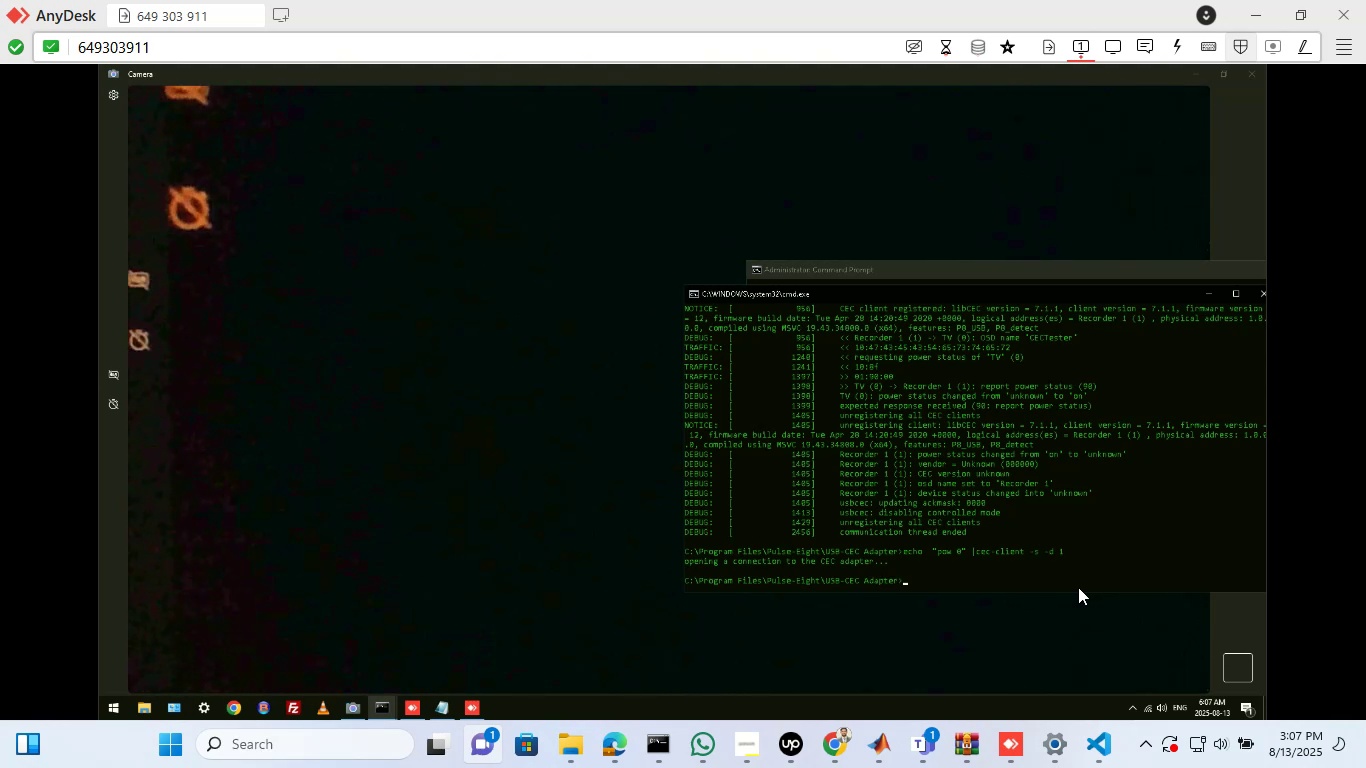 
key(Backspace)
 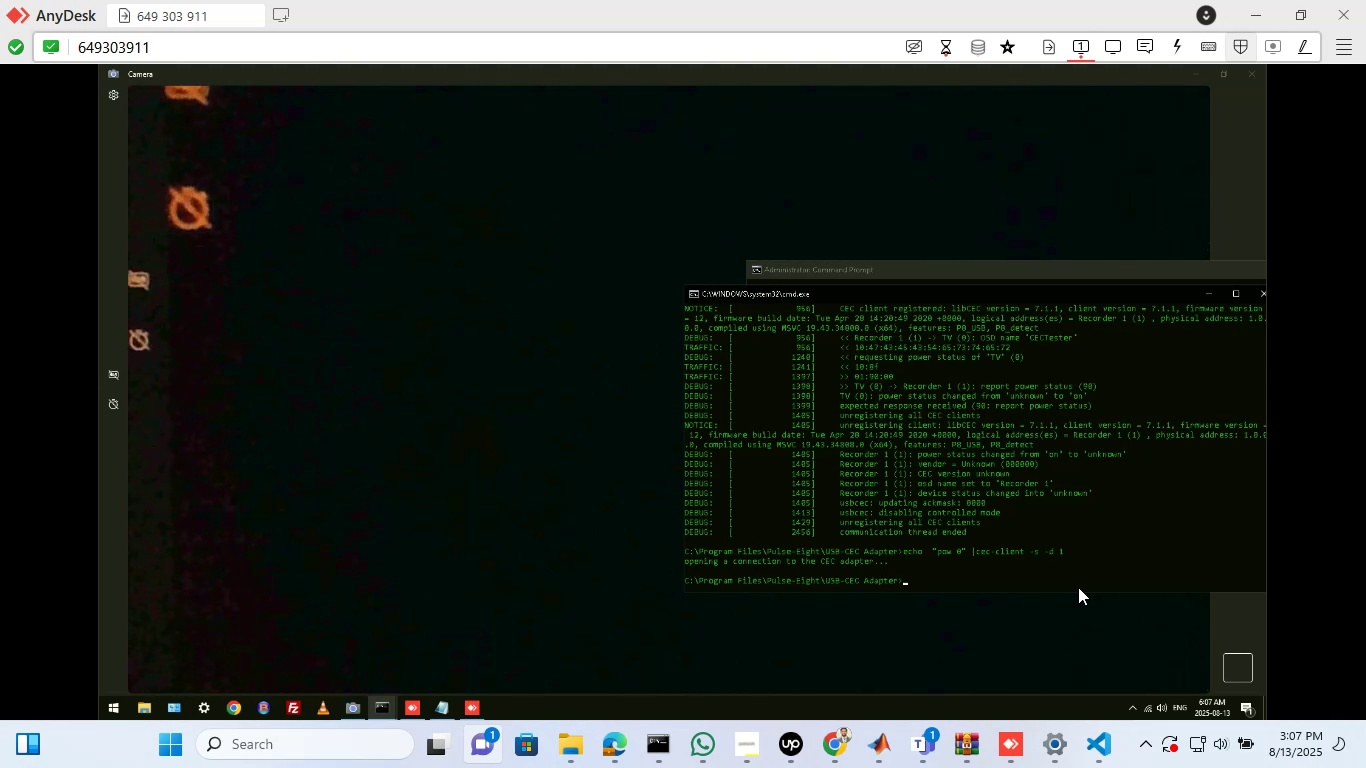 
key(Backspace)
 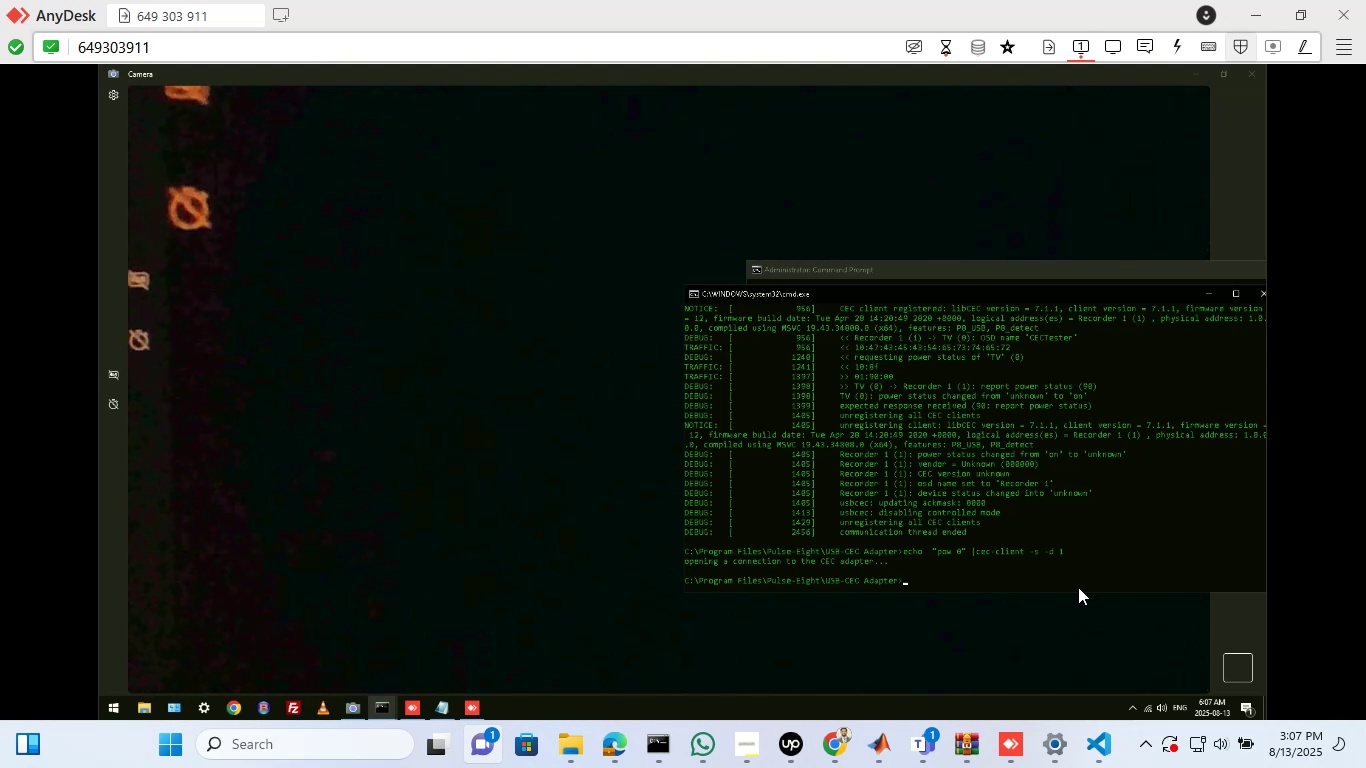 
key(Backspace)
 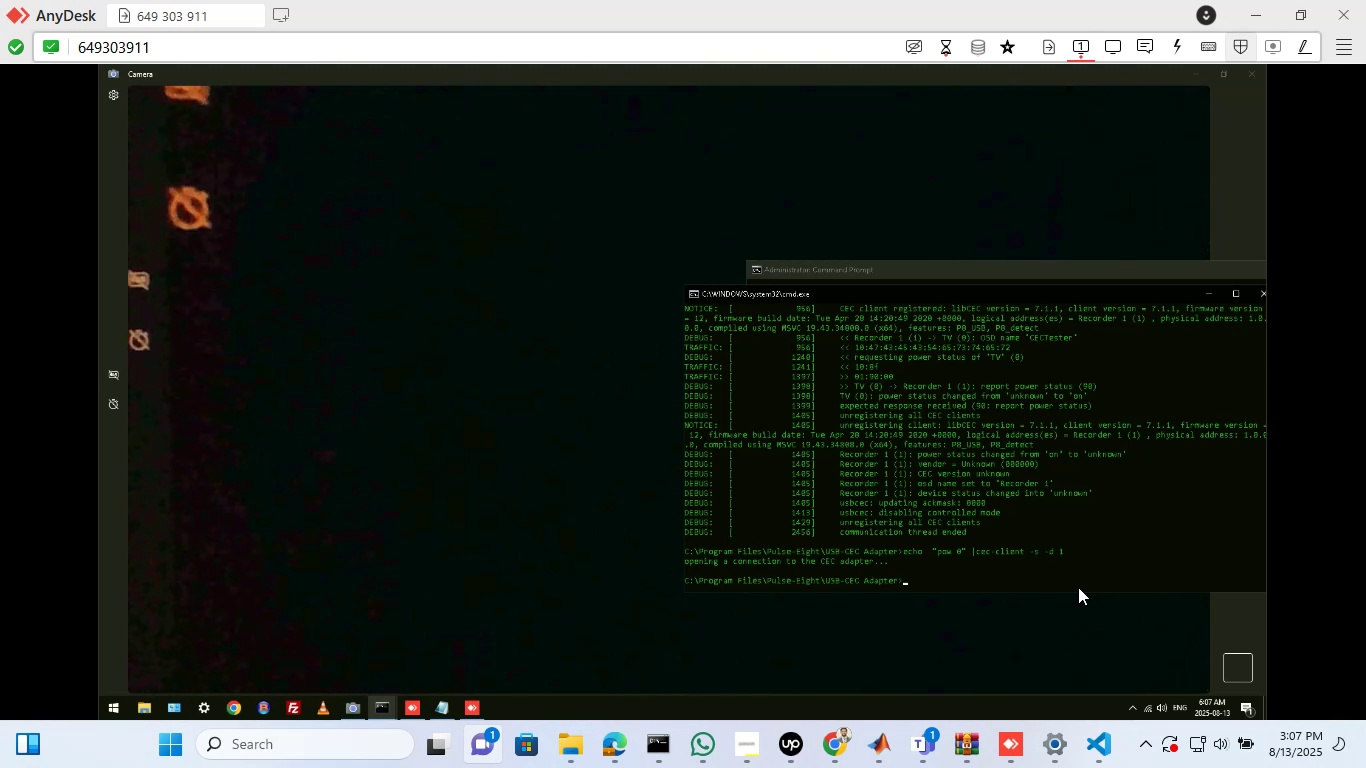 
key(Backspace)
 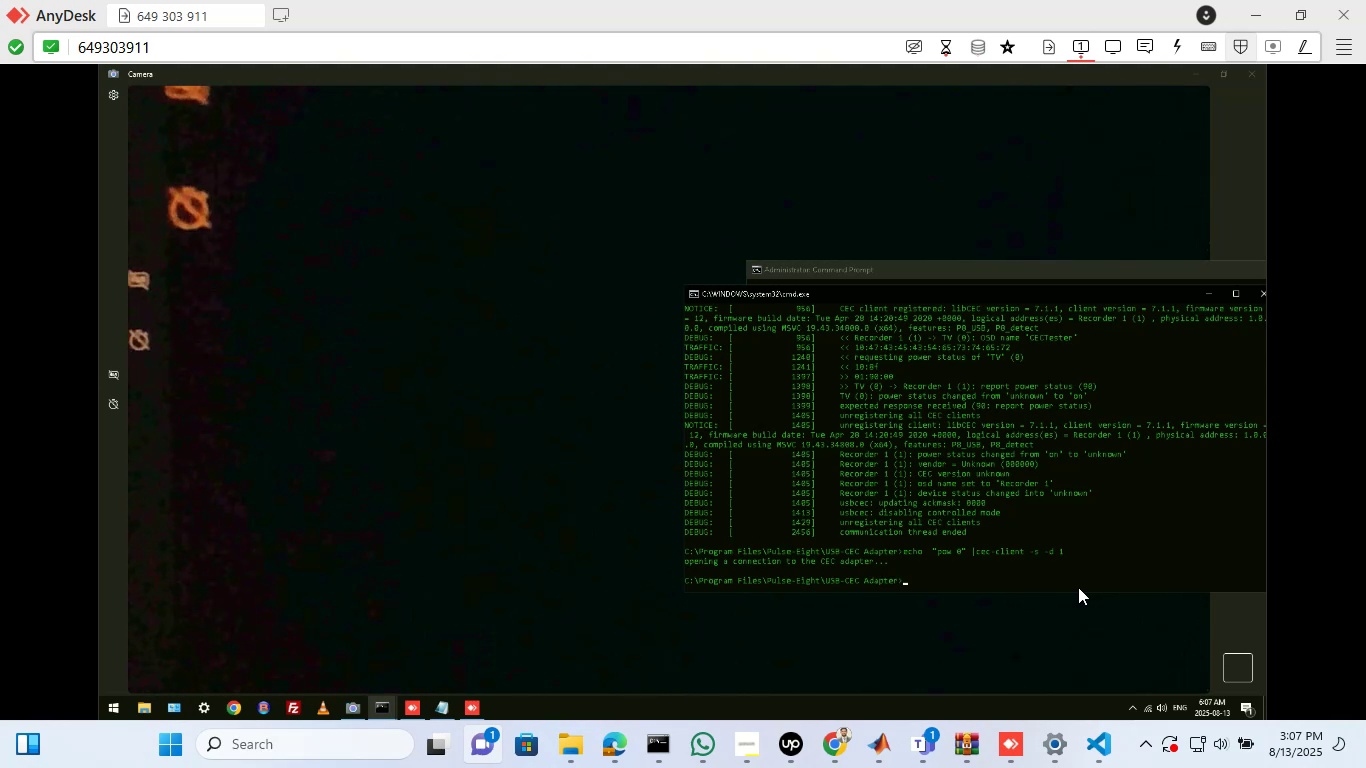 
key(Backspace)
 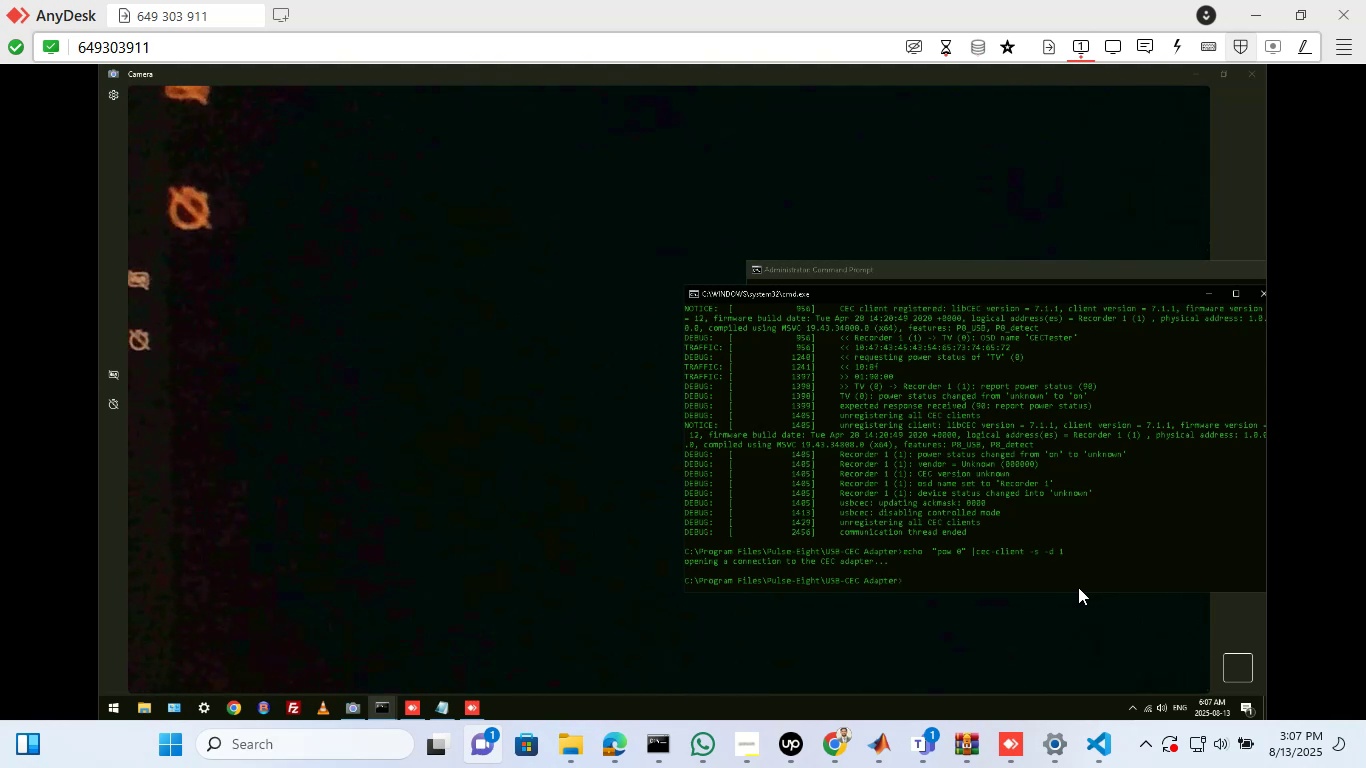 
key(Backspace)
 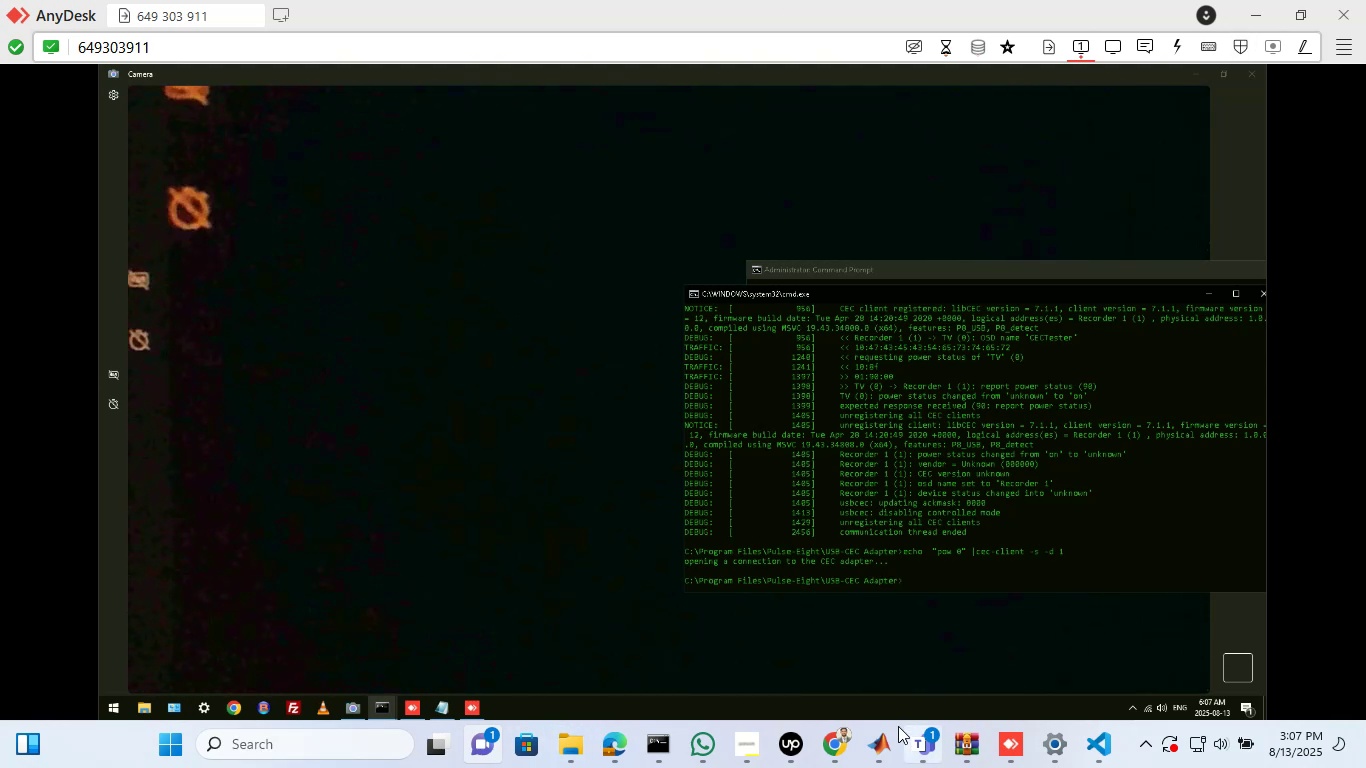 
left_click([893, 750])
 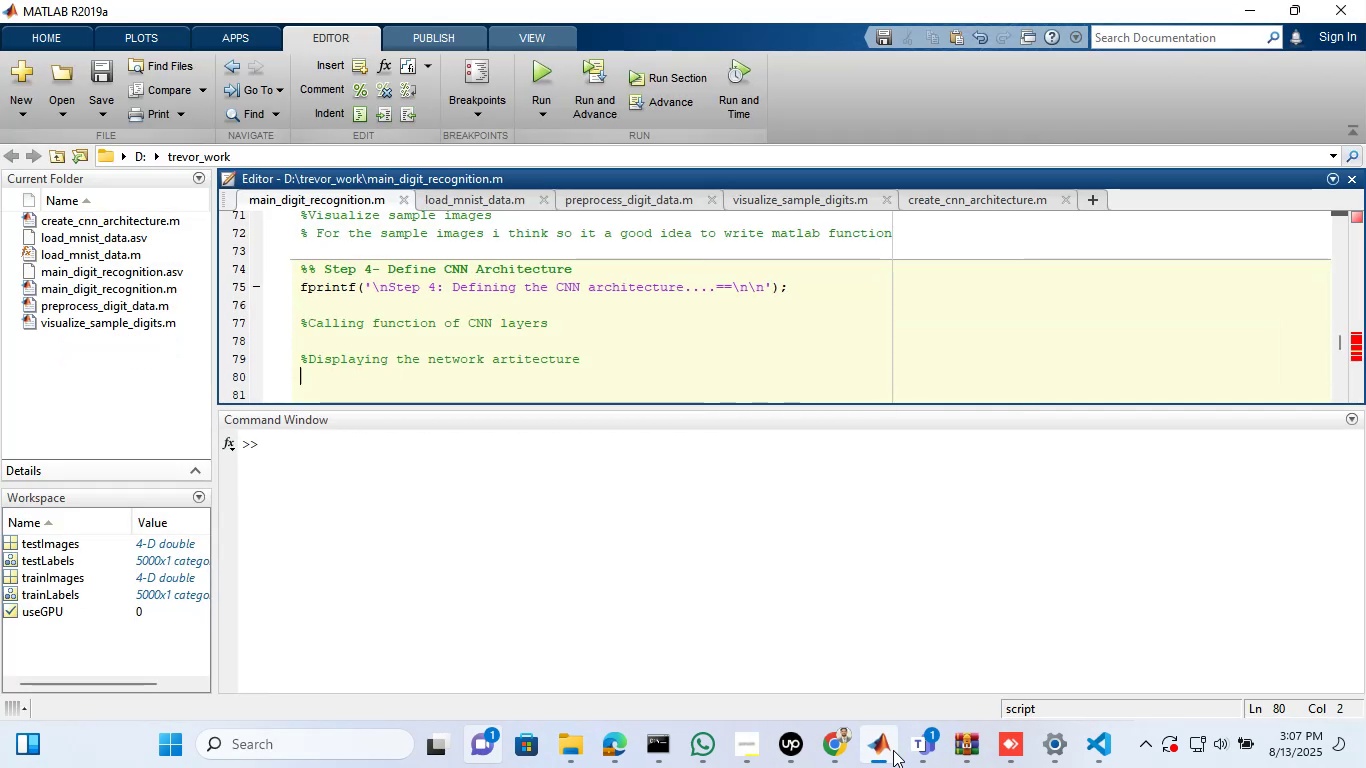 
left_click([893, 750])
 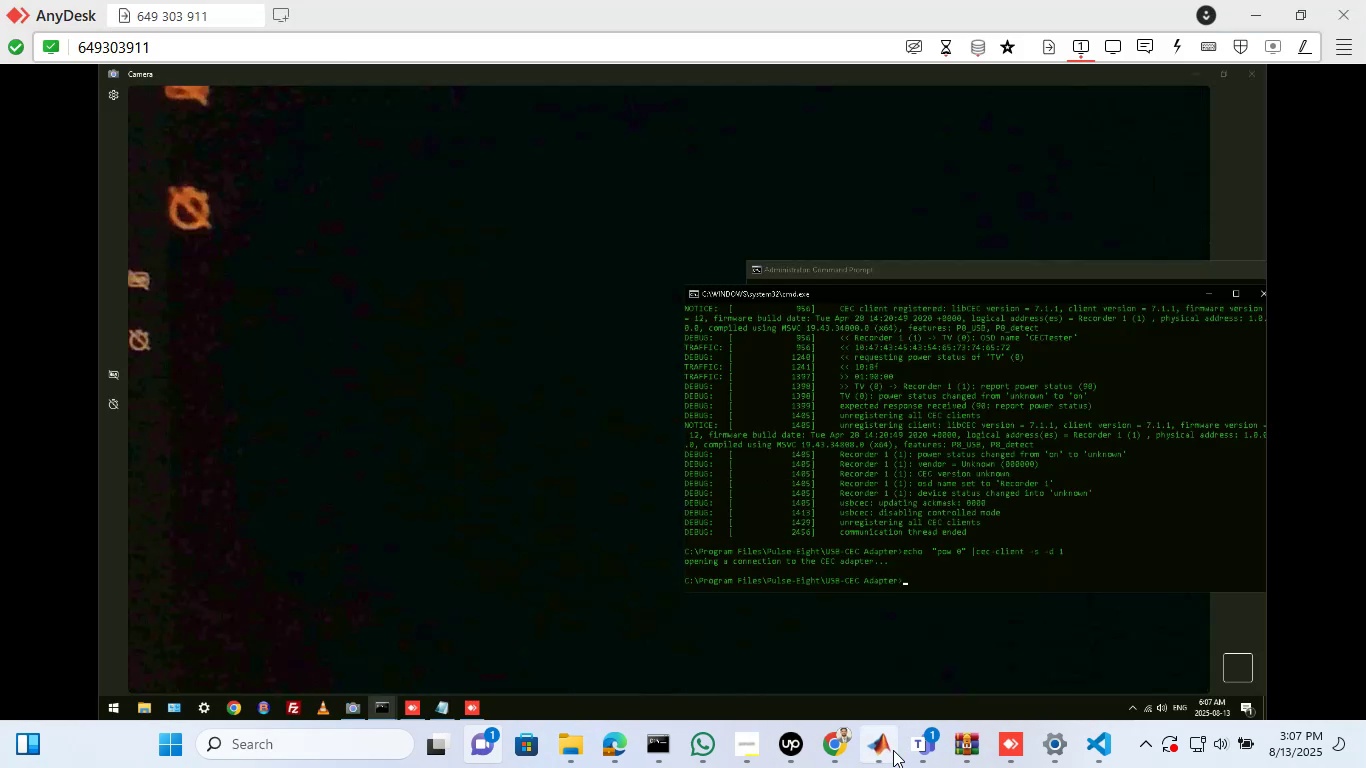 
left_click([893, 750])
 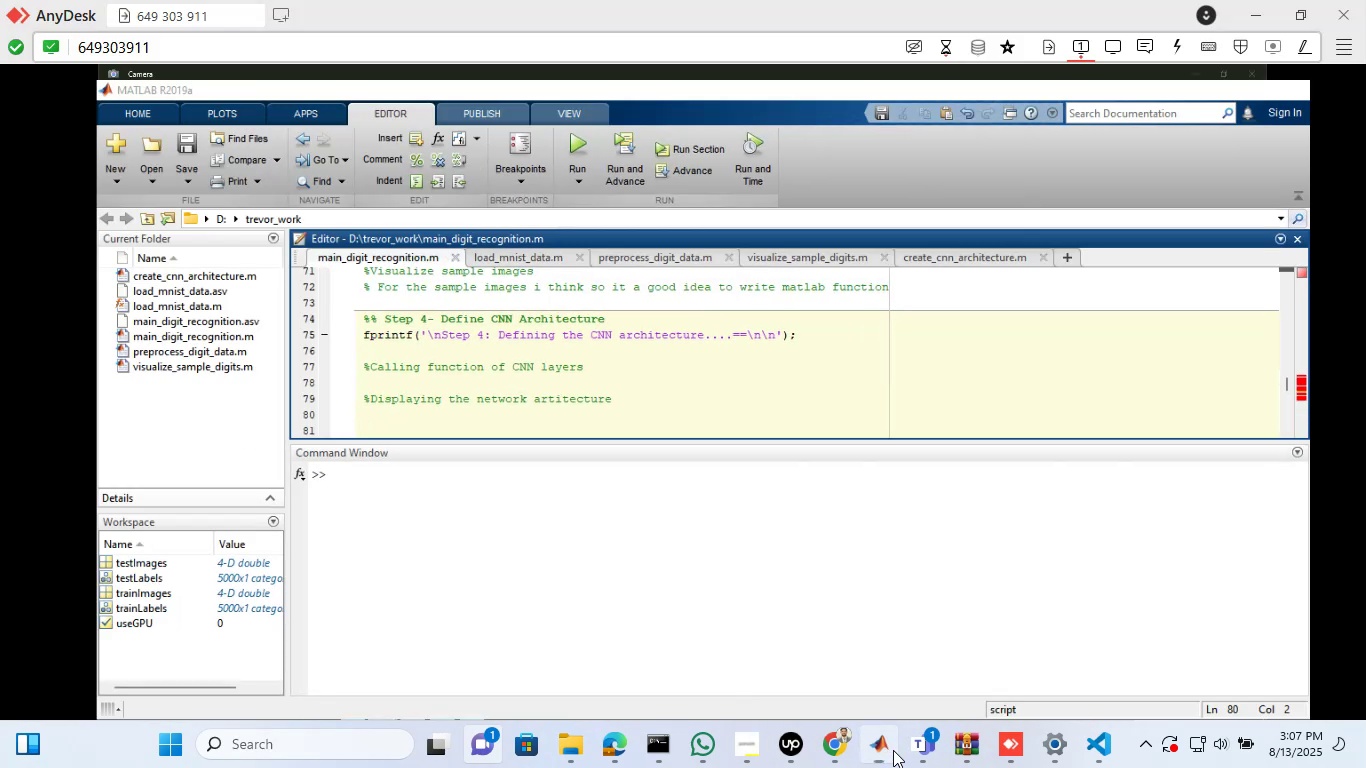 
double_click([893, 750])
 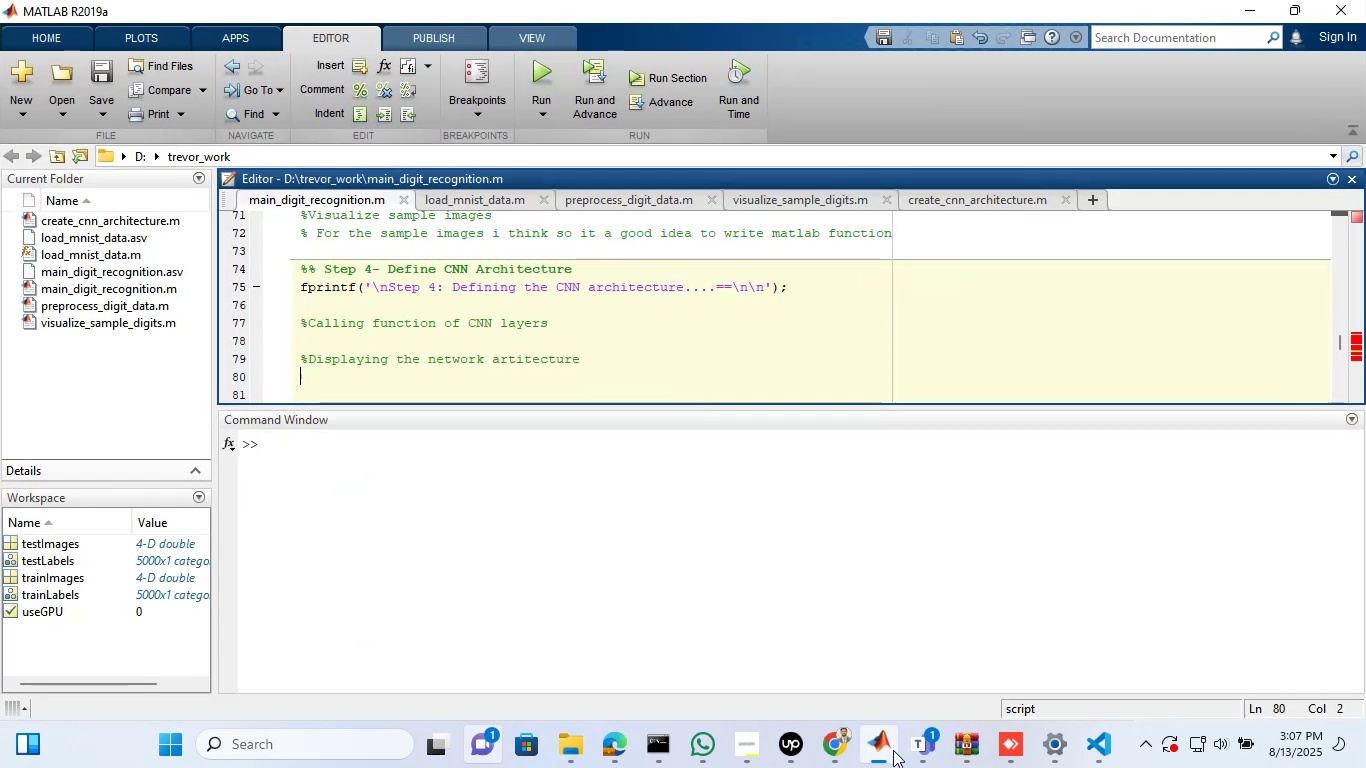 
left_click([893, 750])
 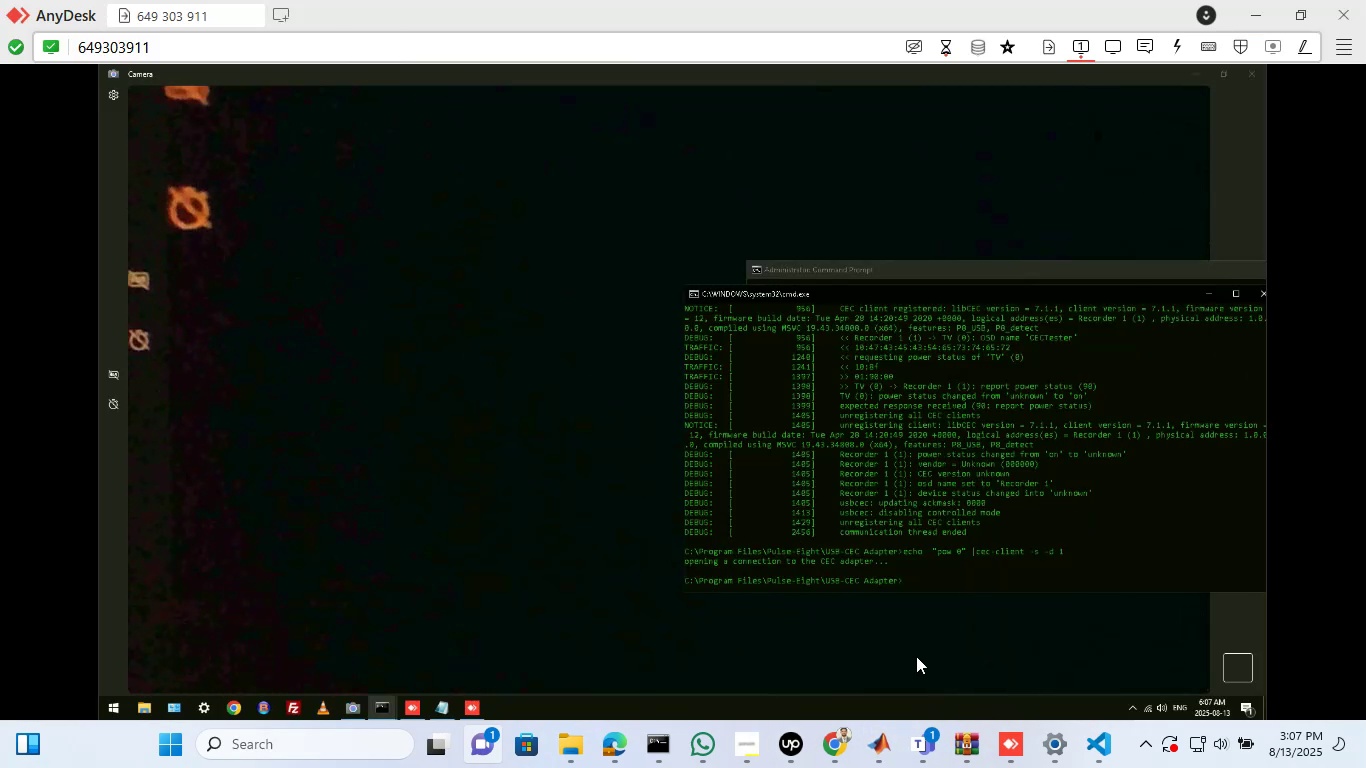 
left_click([911, 573])
 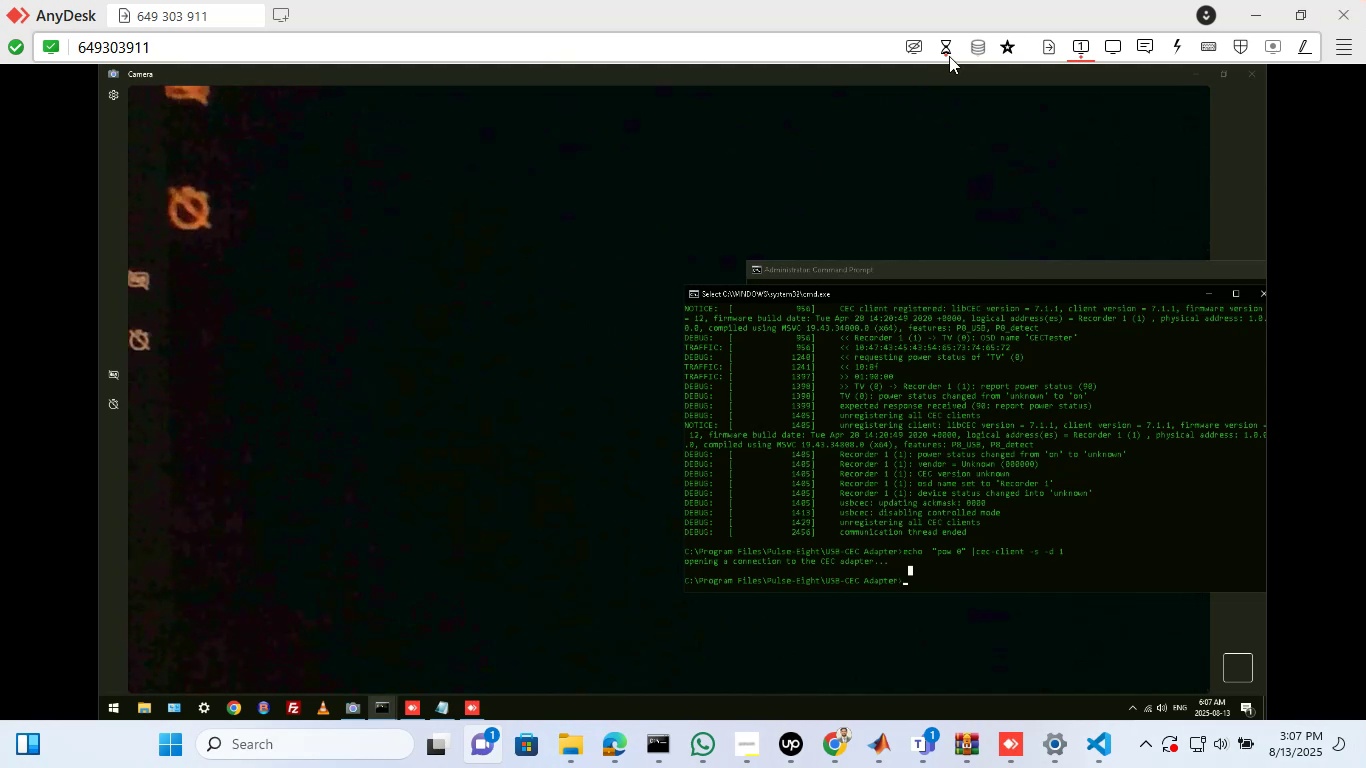 
wait(21.43)
 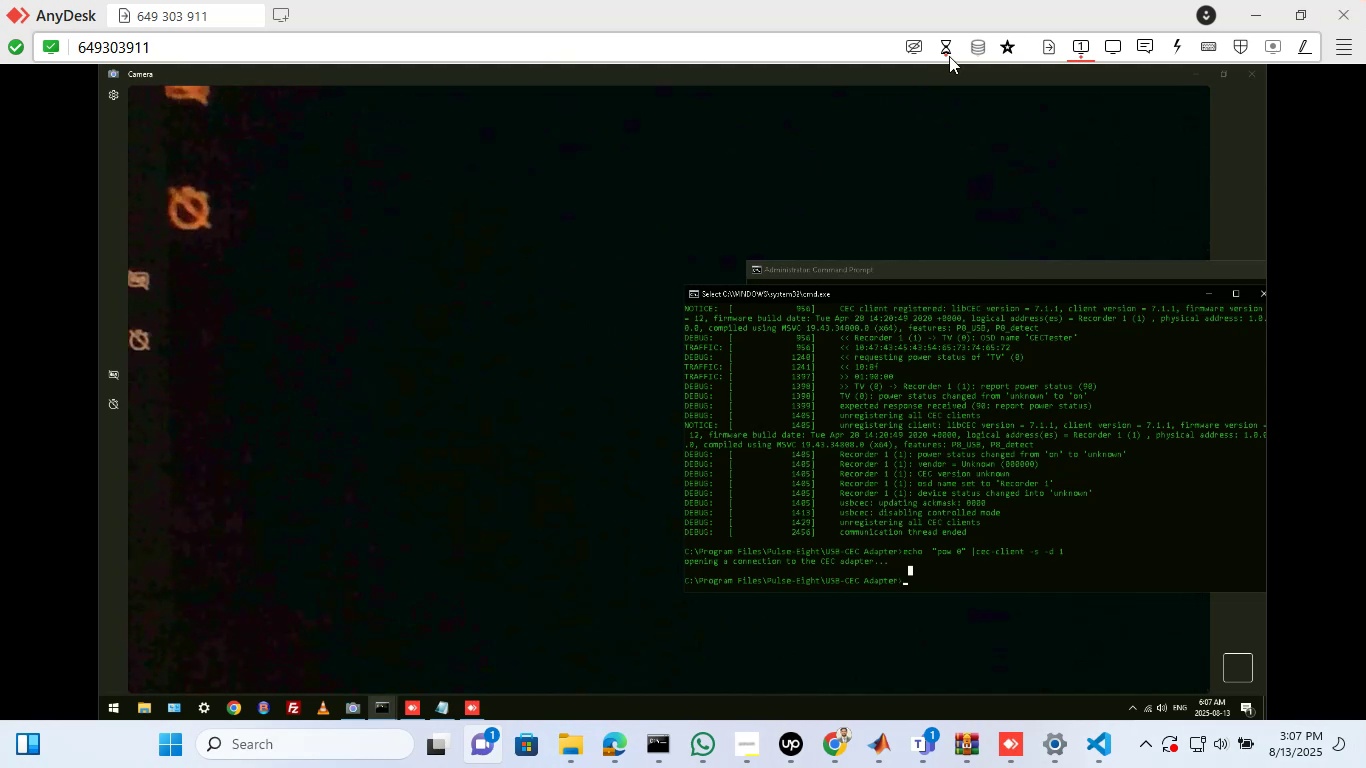 
left_click([904, 579])
 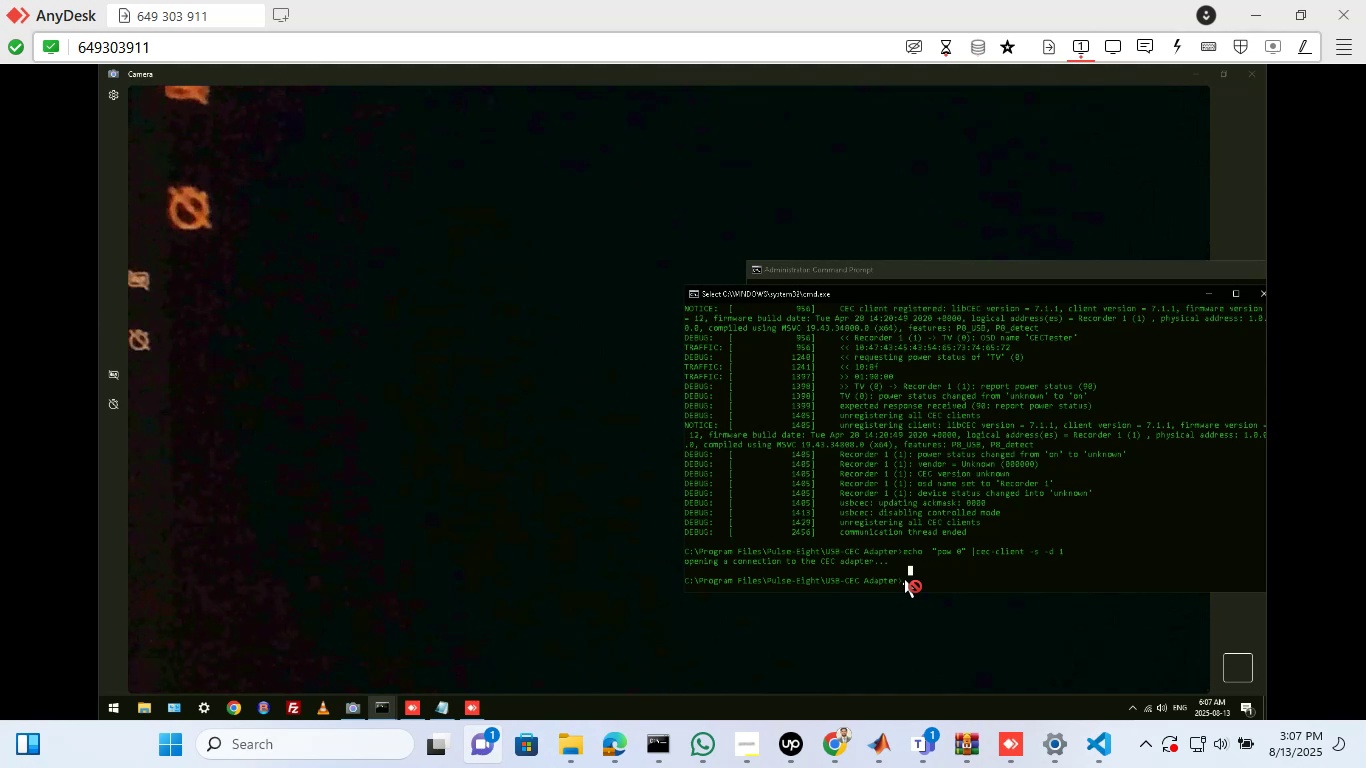 
left_click([904, 579])
 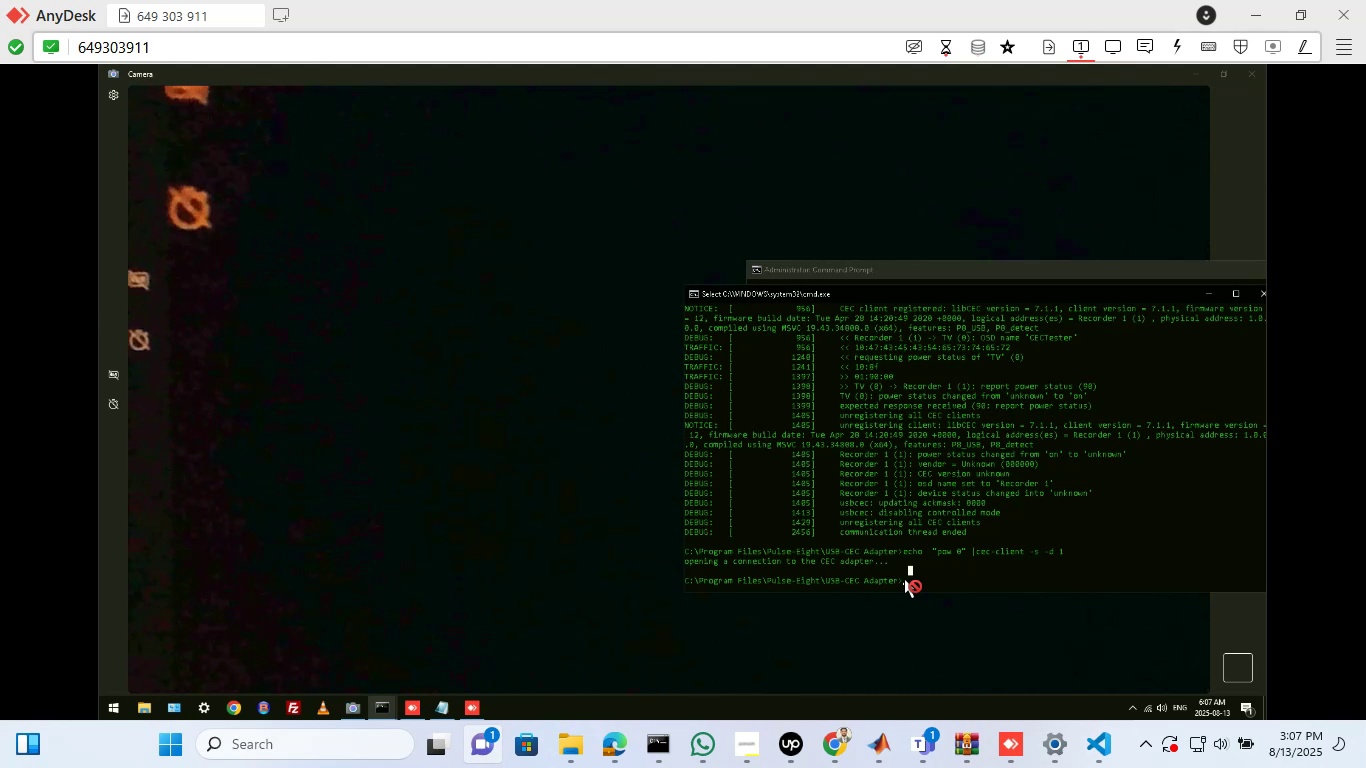 
type(start chrome)
 